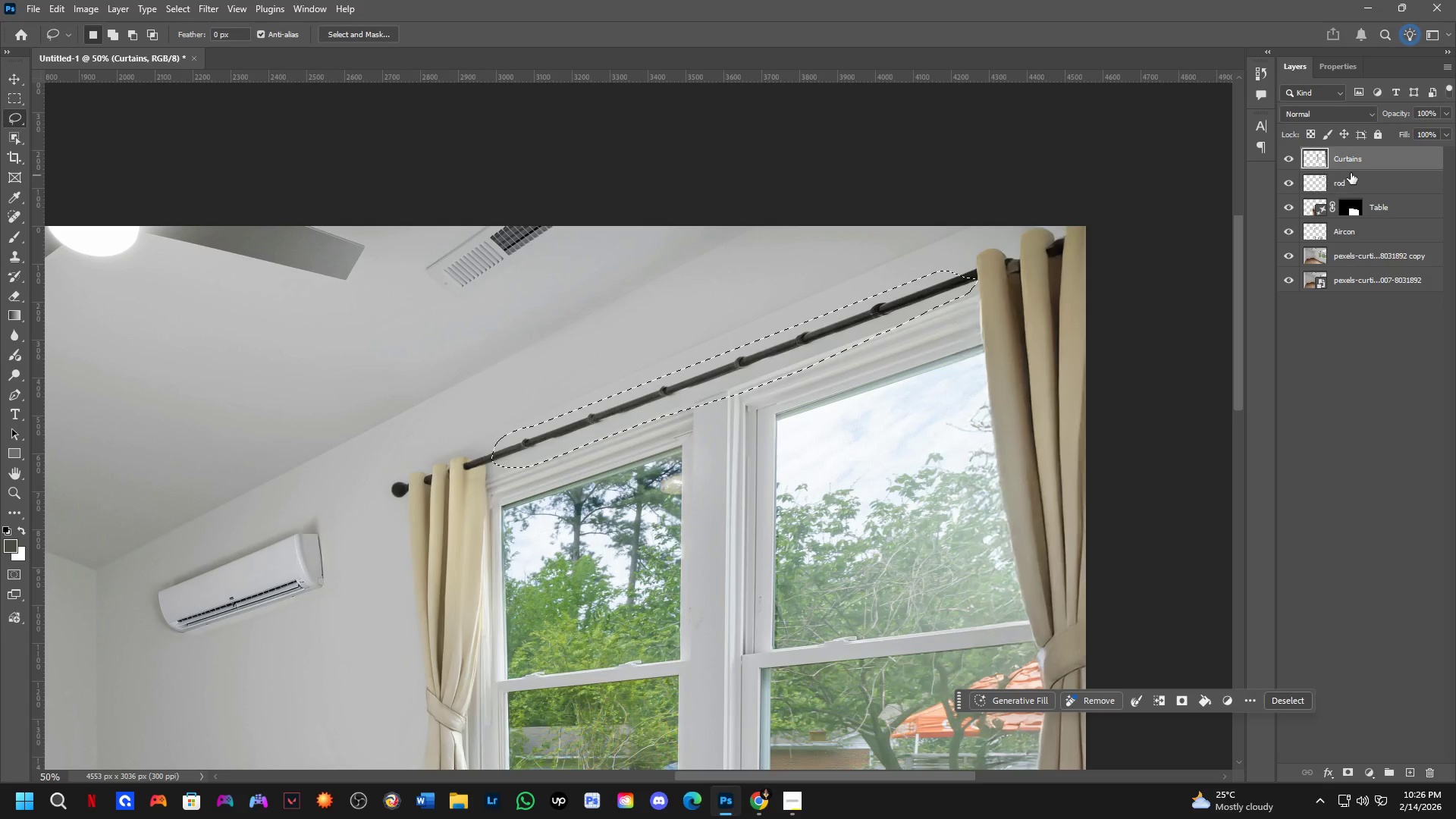 
left_click([1365, 176])
 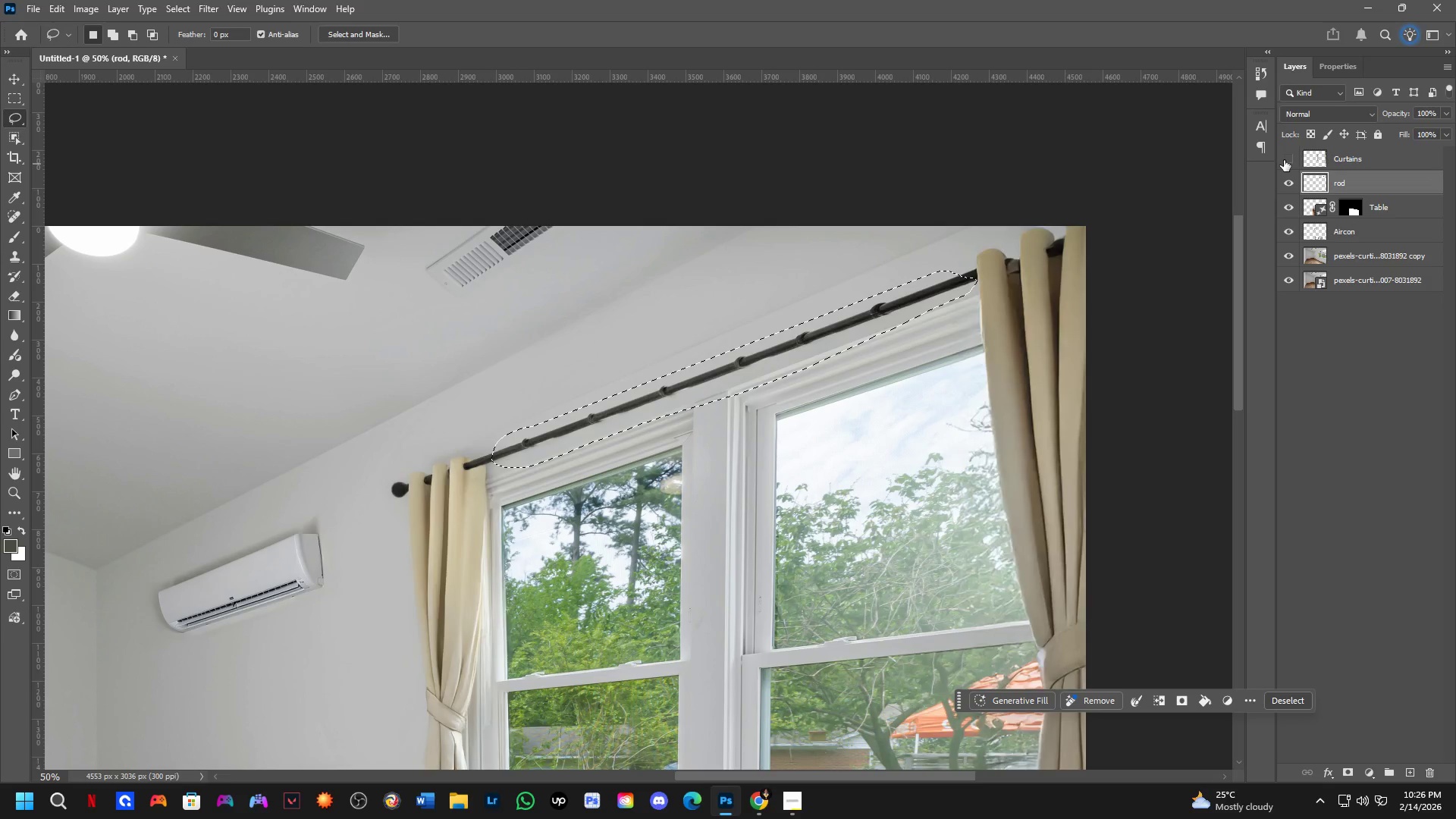 
double_click([1284, 160])
 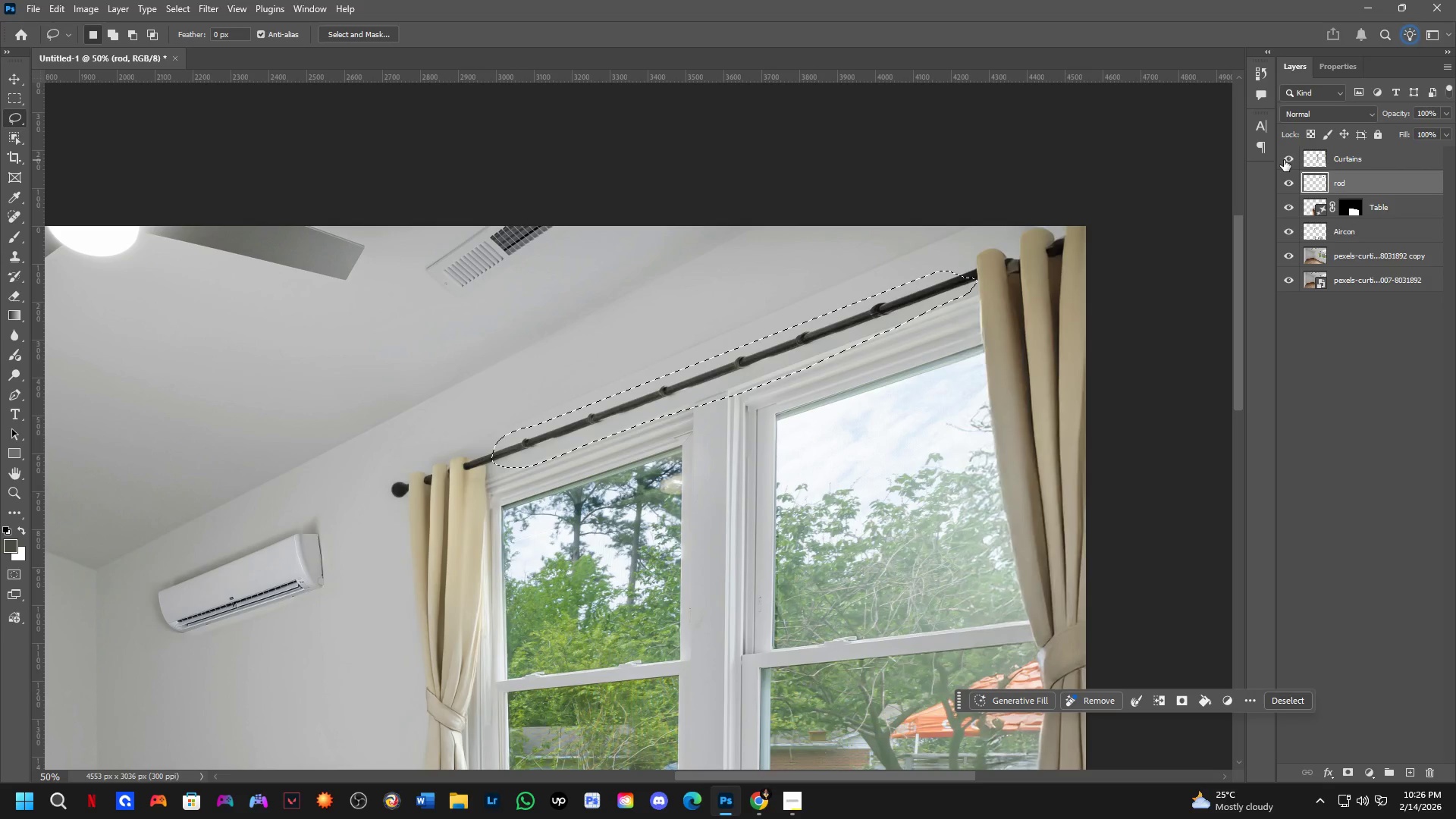 
triple_click([1284, 160])
 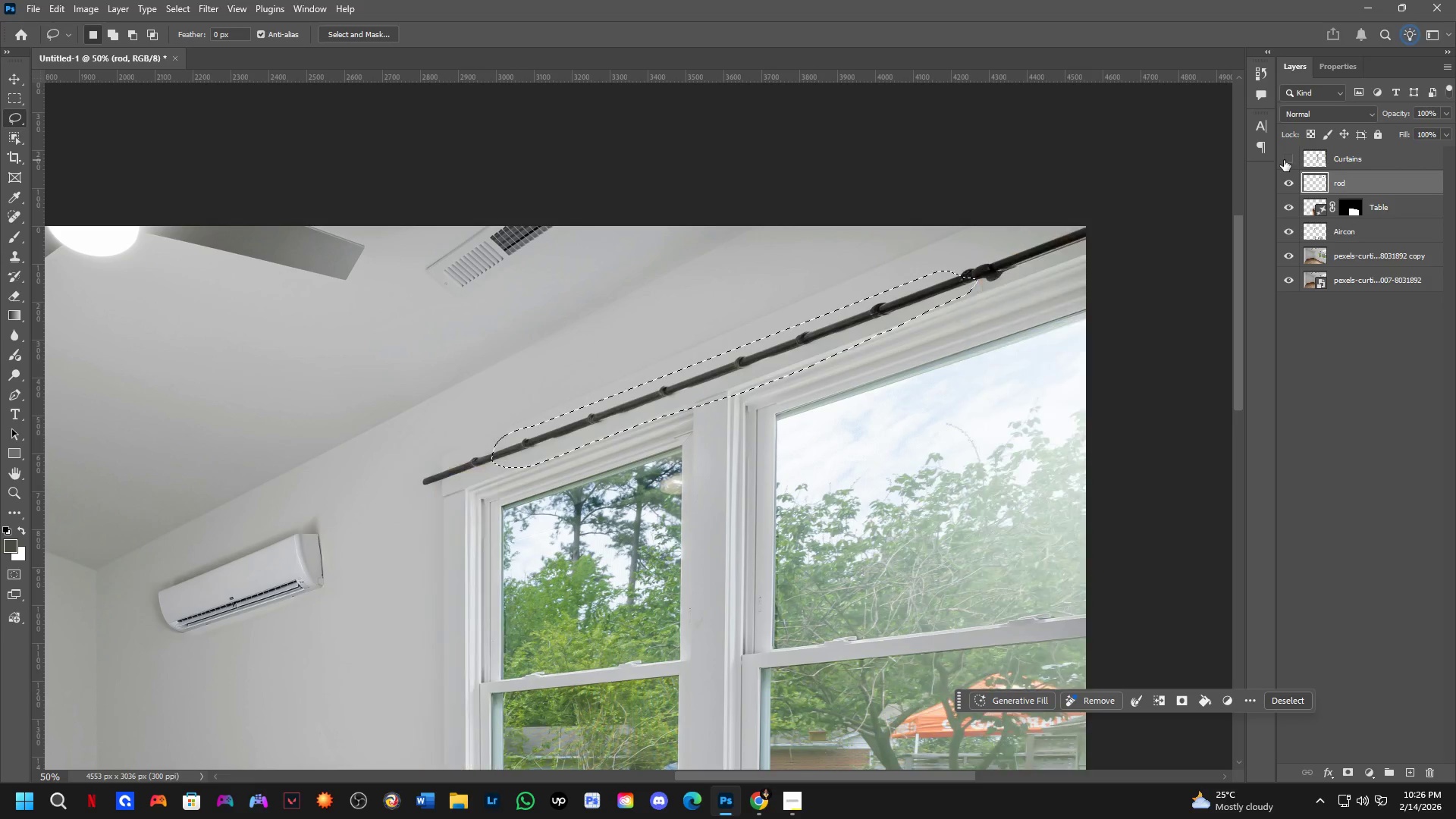 
triple_click([1284, 160])
 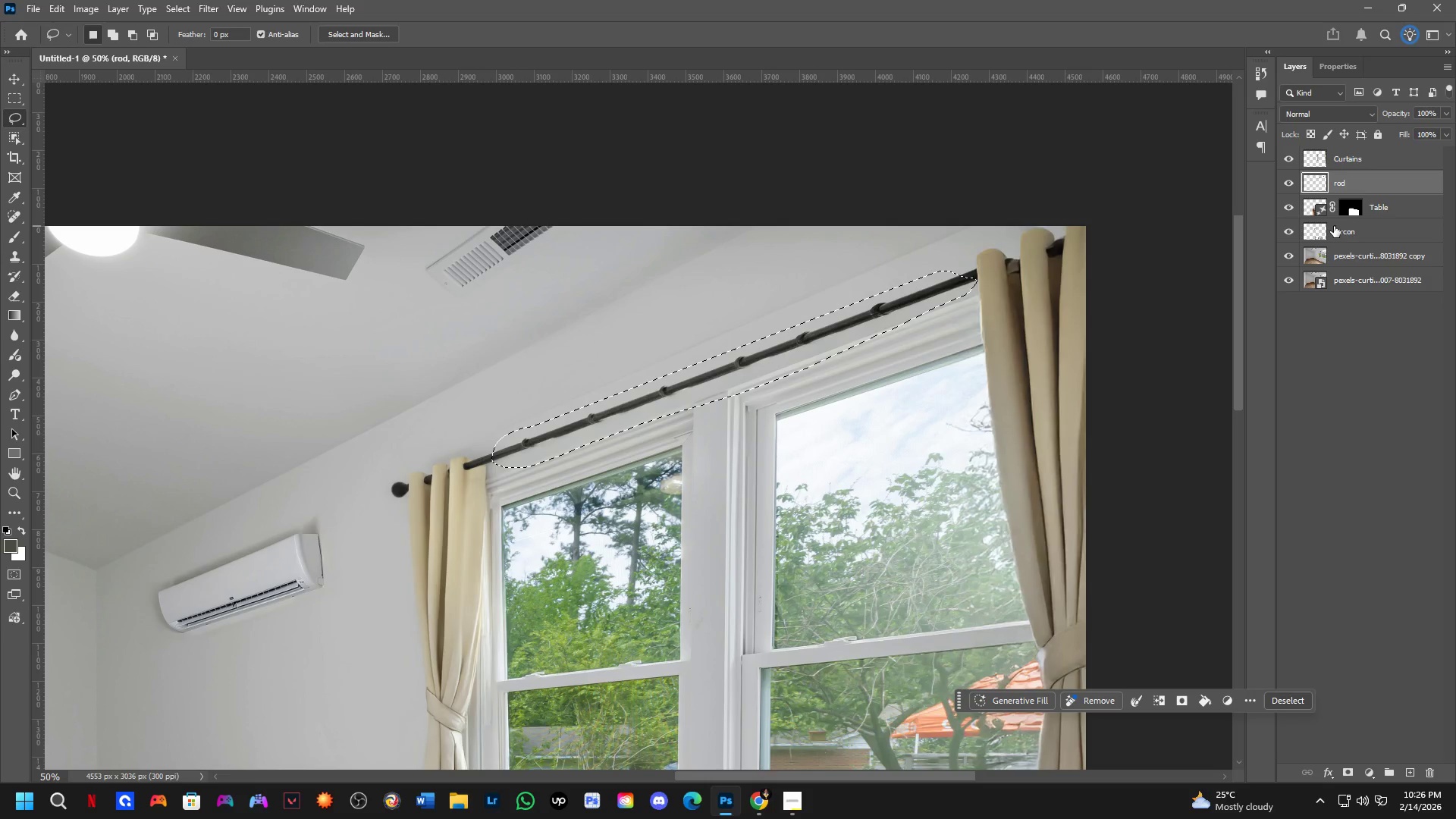 
left_click_drag(start_coordinate=[1368, 183], to_coordinate=[1370, 127])
 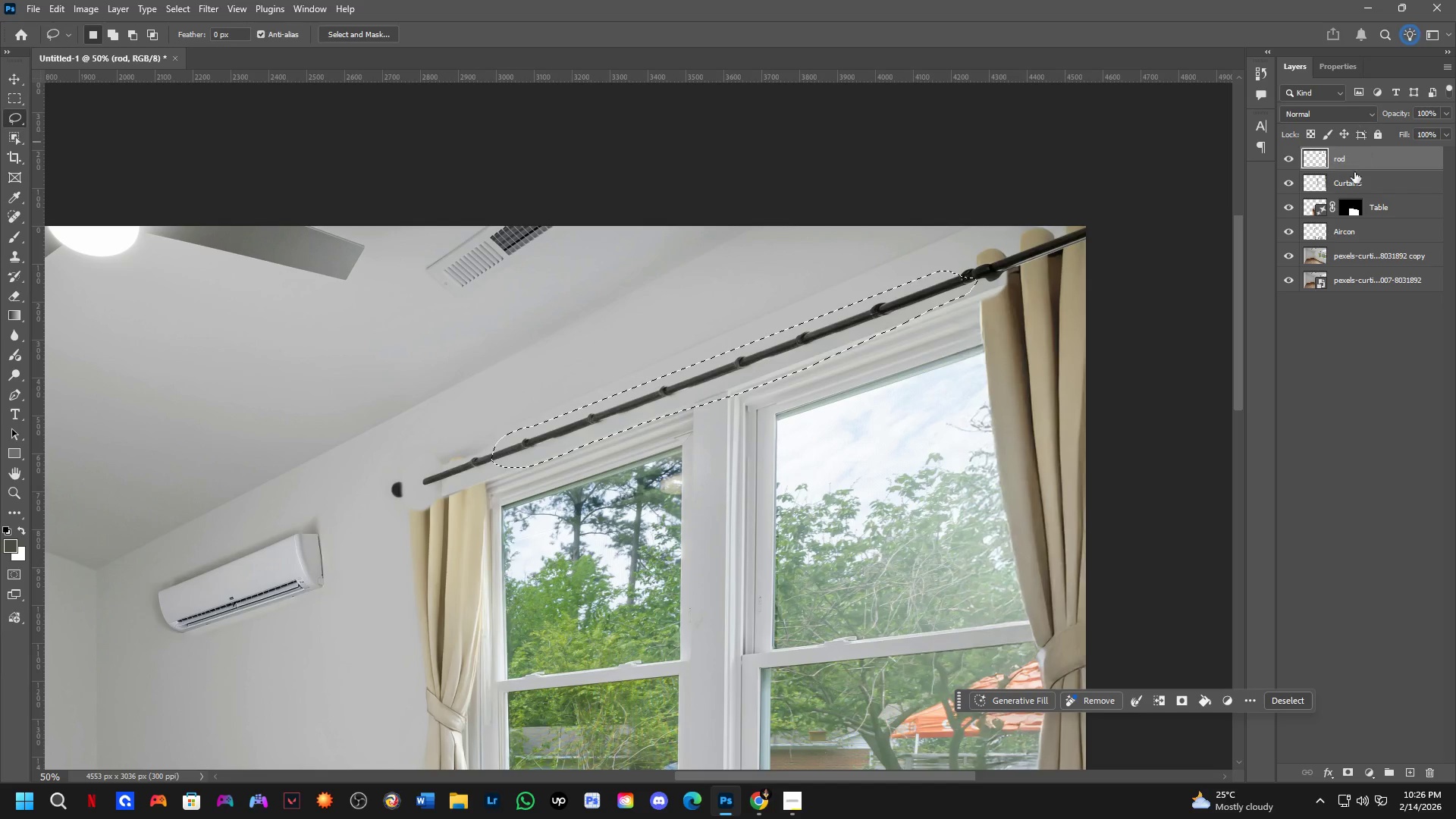 
key(Control+ControlLeft)
 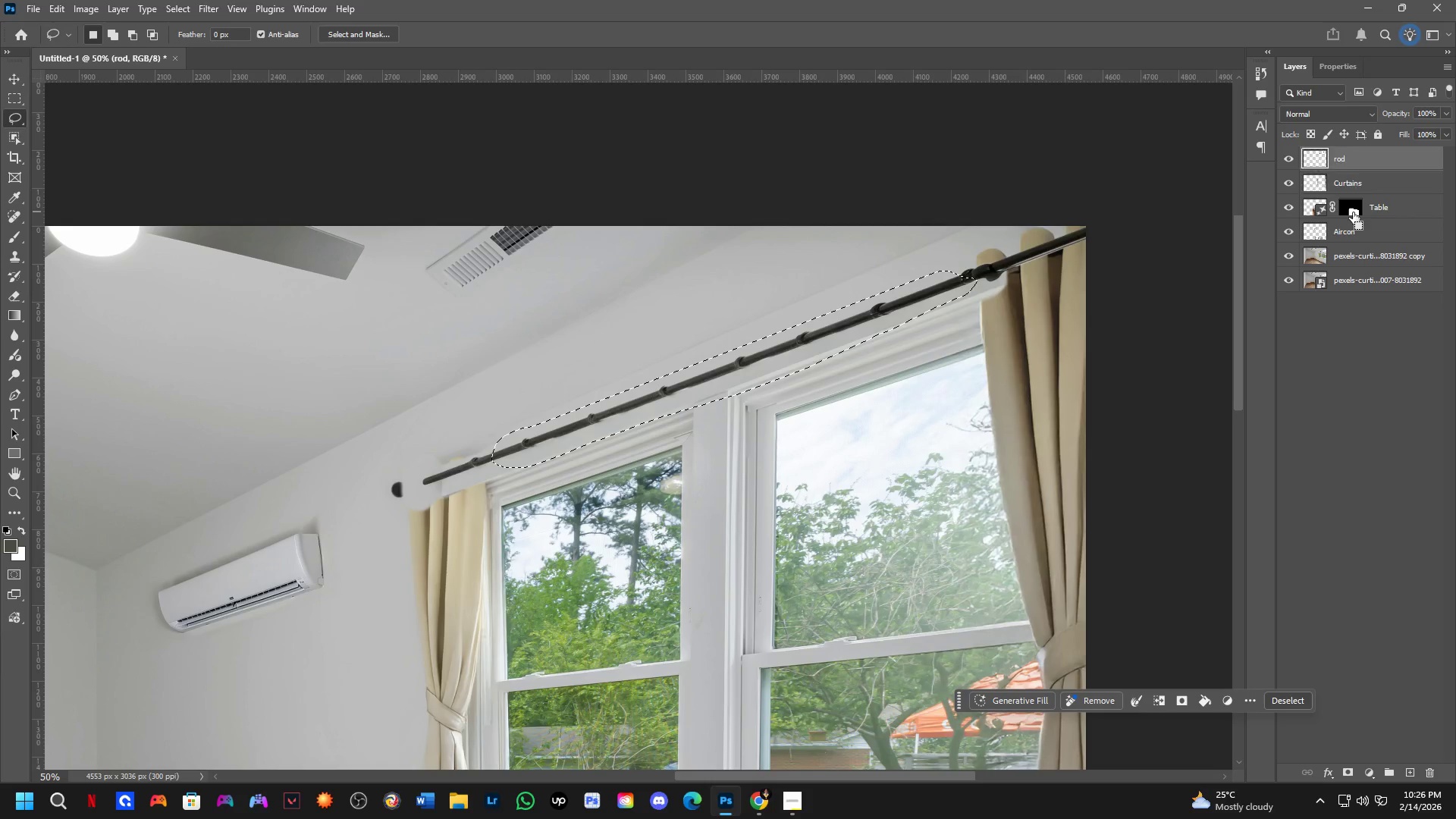 
key(Control+Z)
 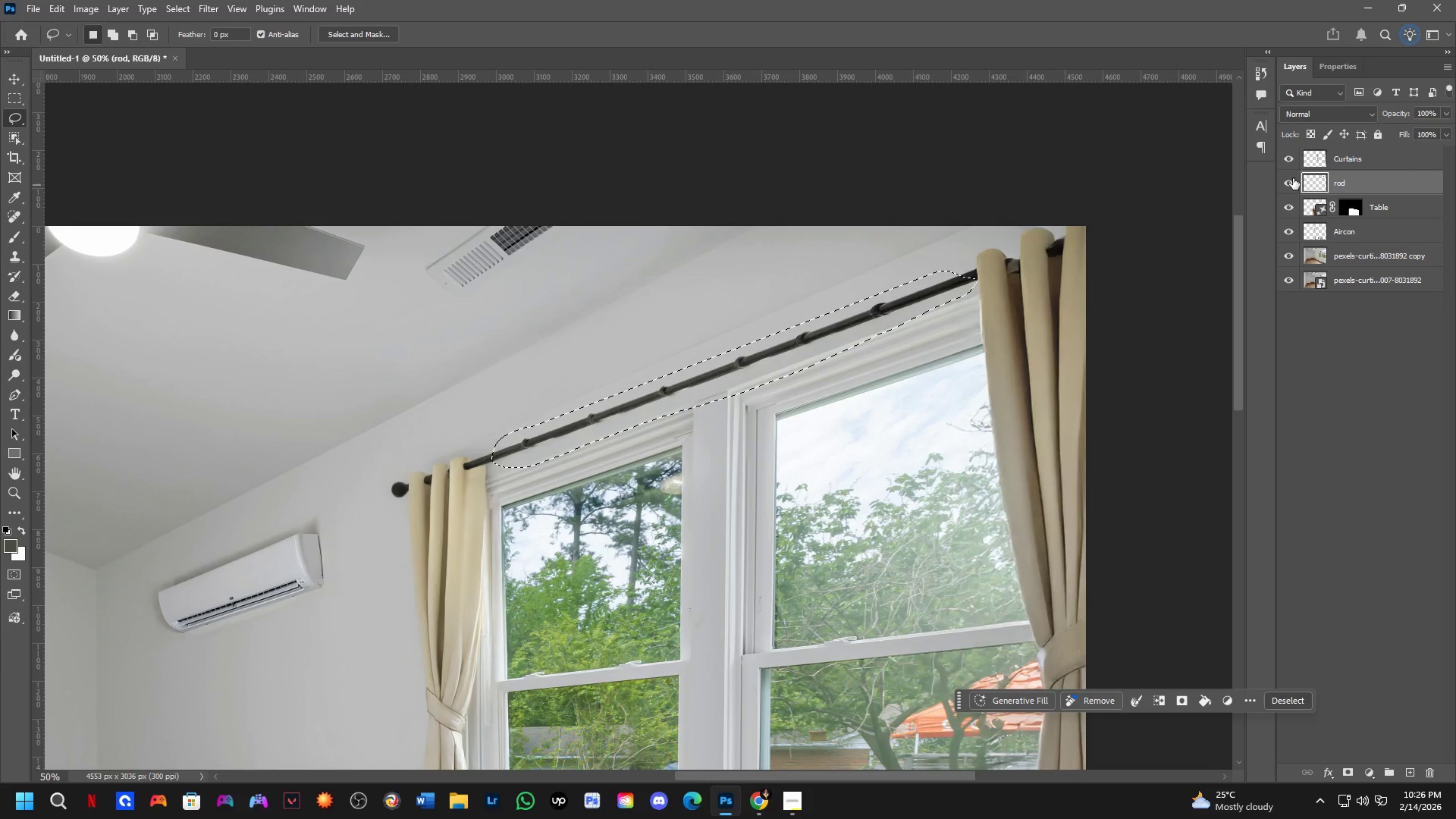 
left_click([1341, 163])
 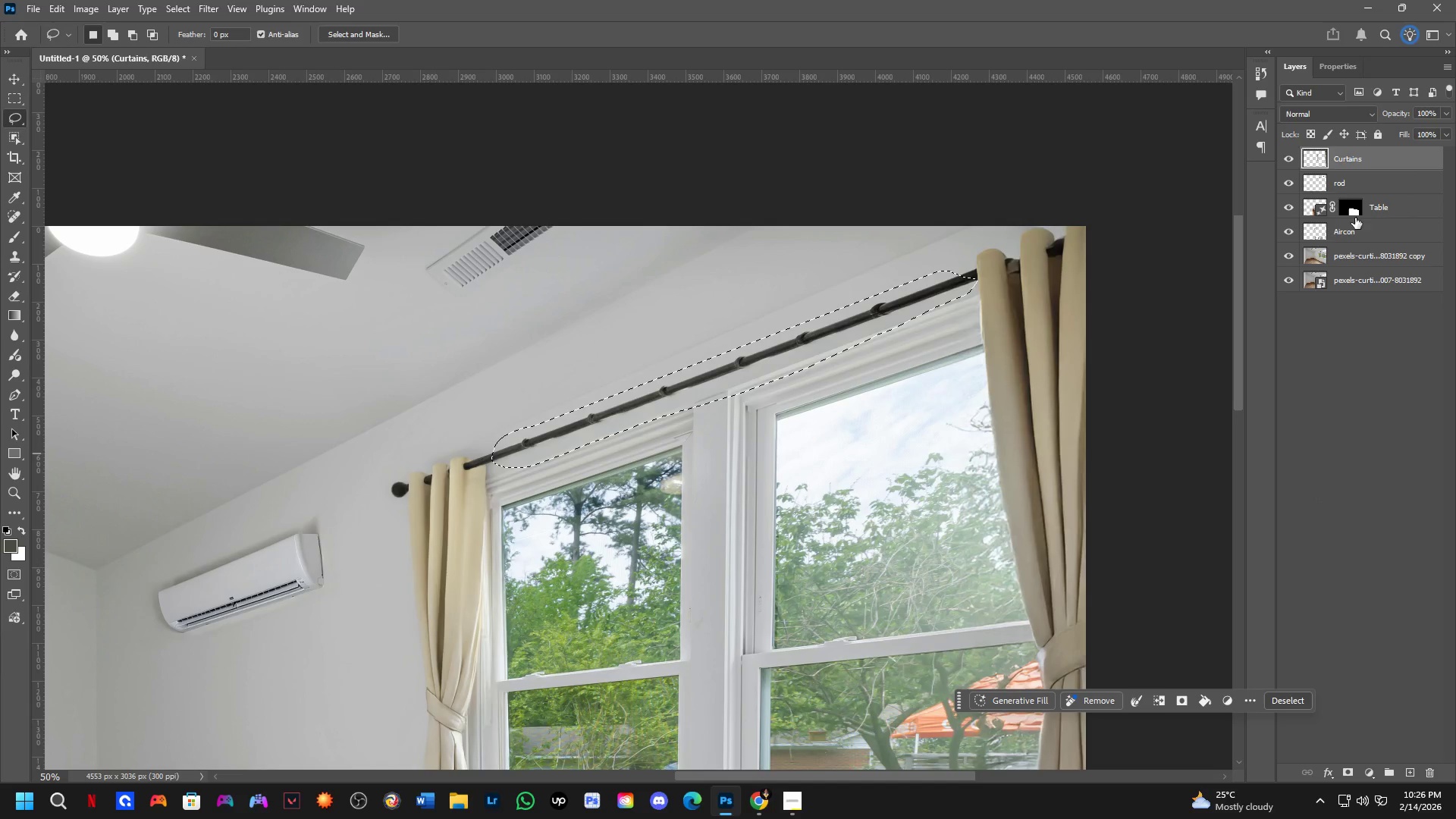 
left_click([1361, 187])
 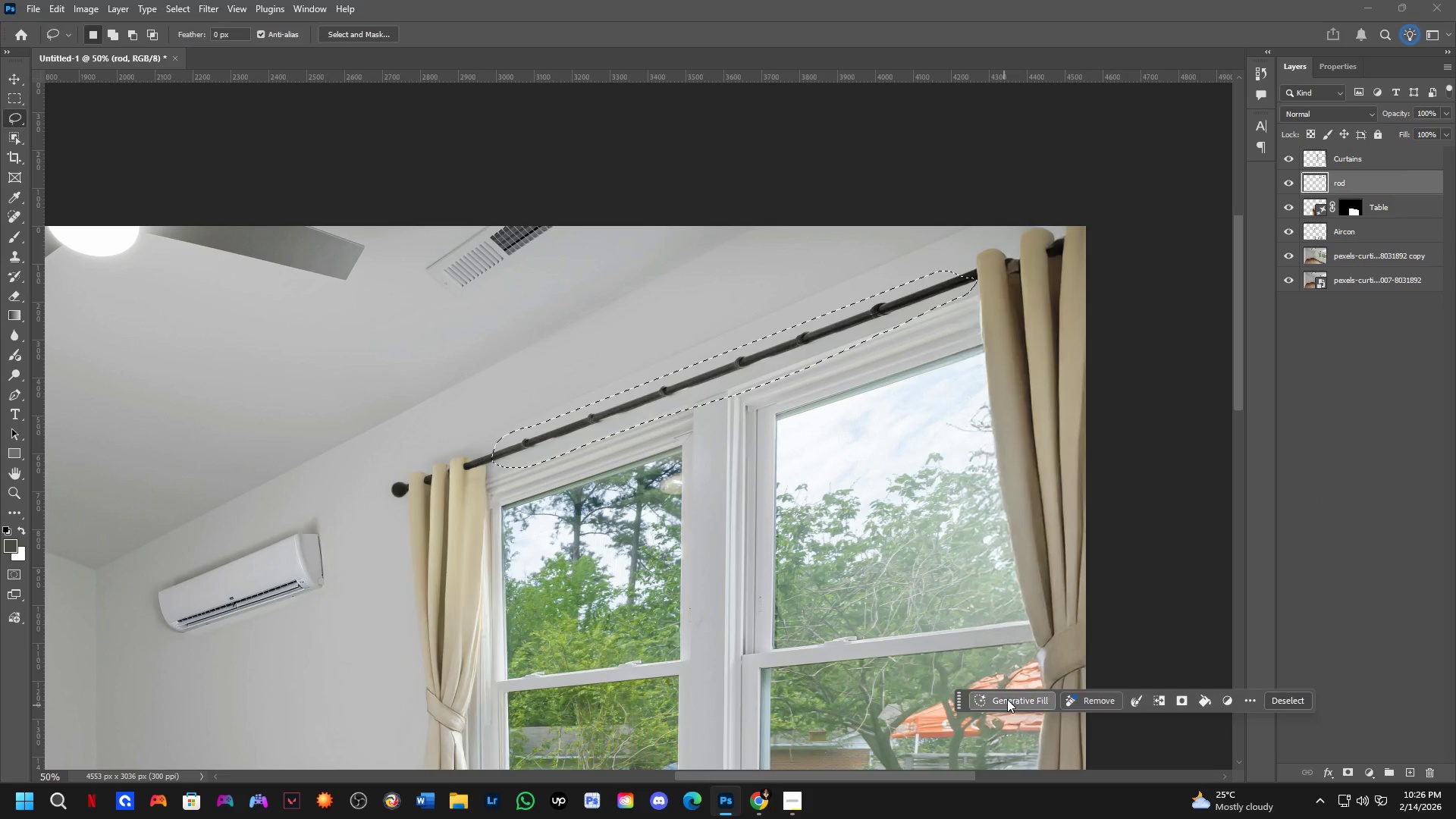 
double_click([1347, 701])
 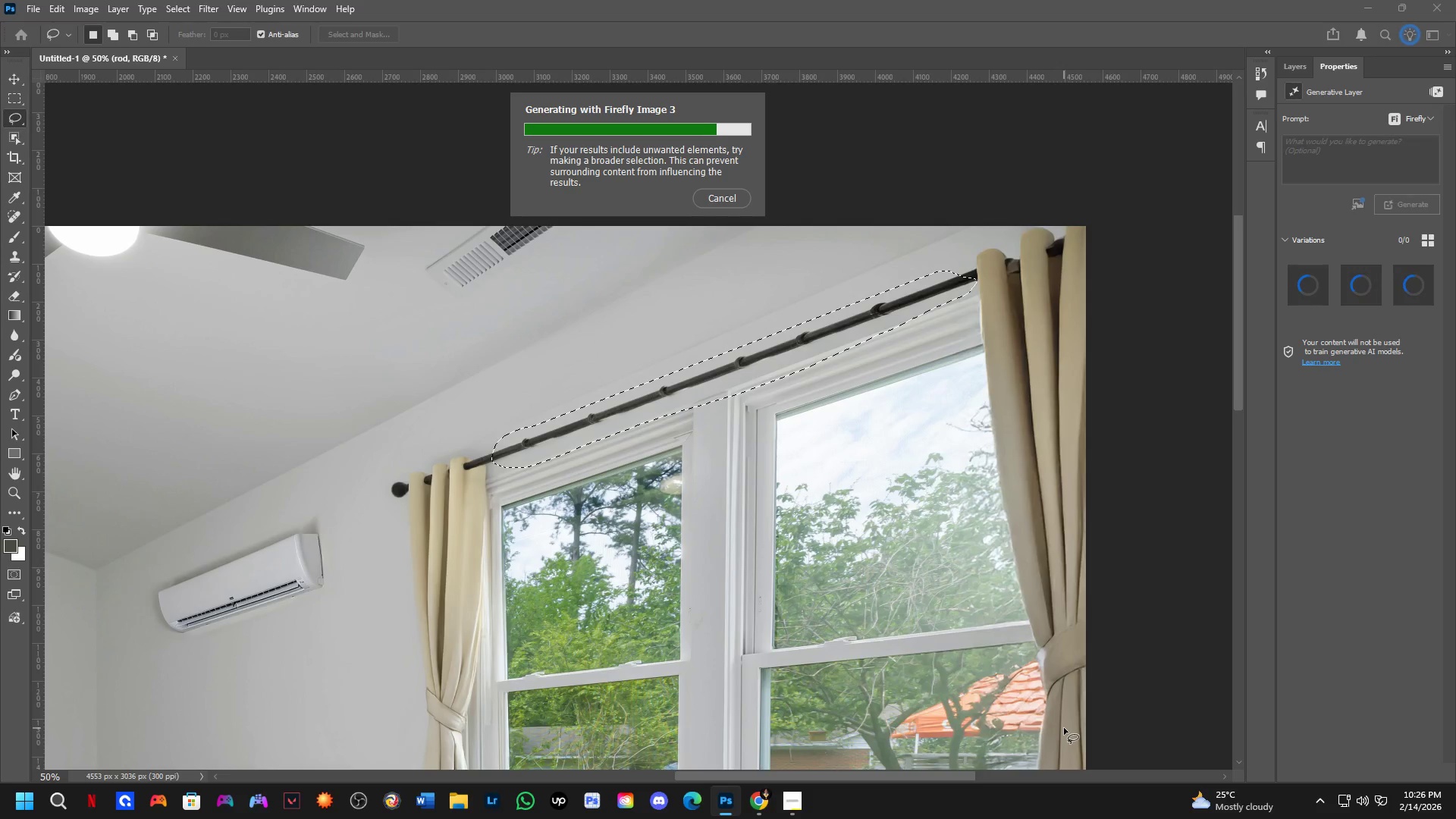 
wait(19.62)
 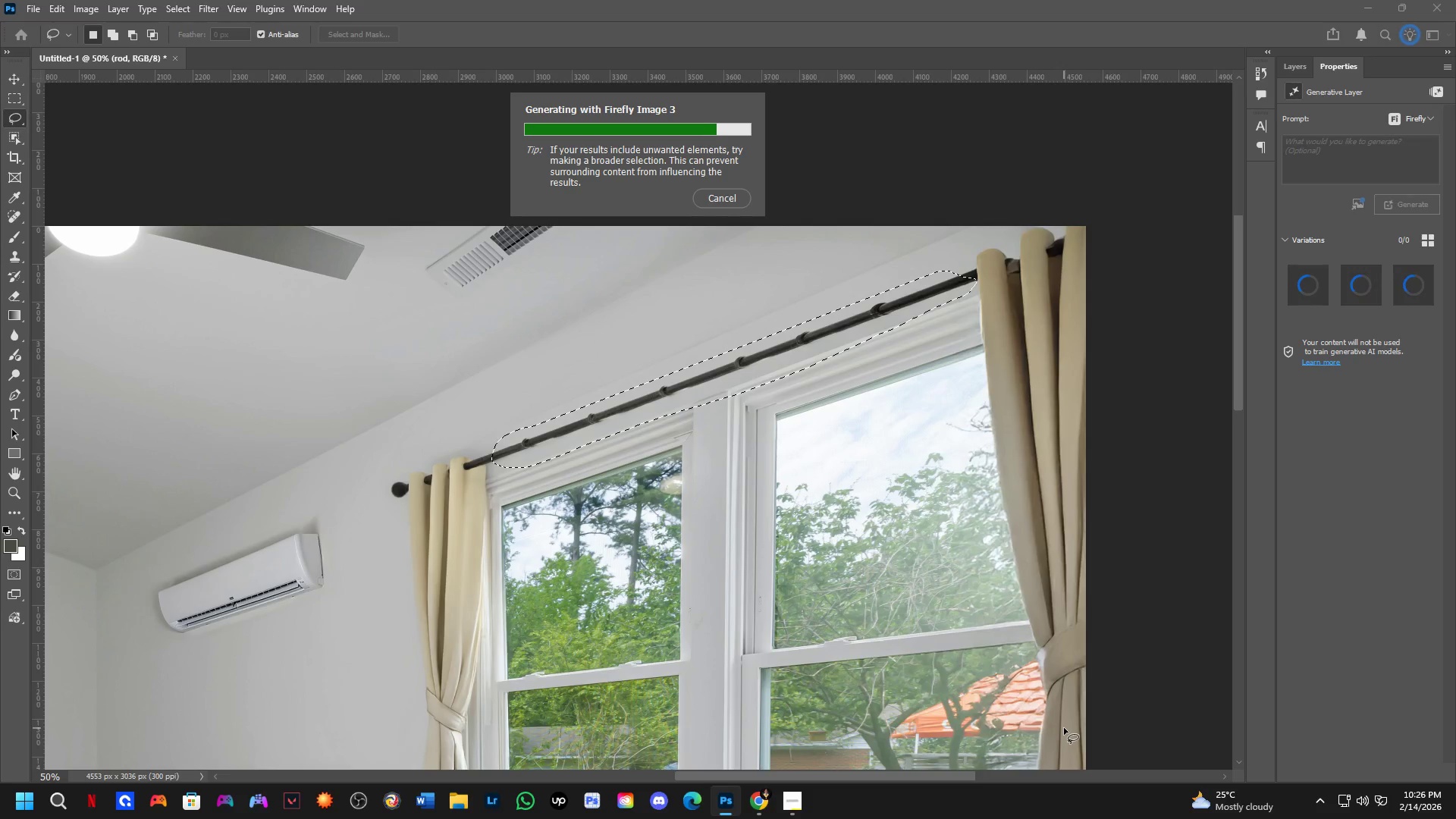 
left_click([1356, 291])
 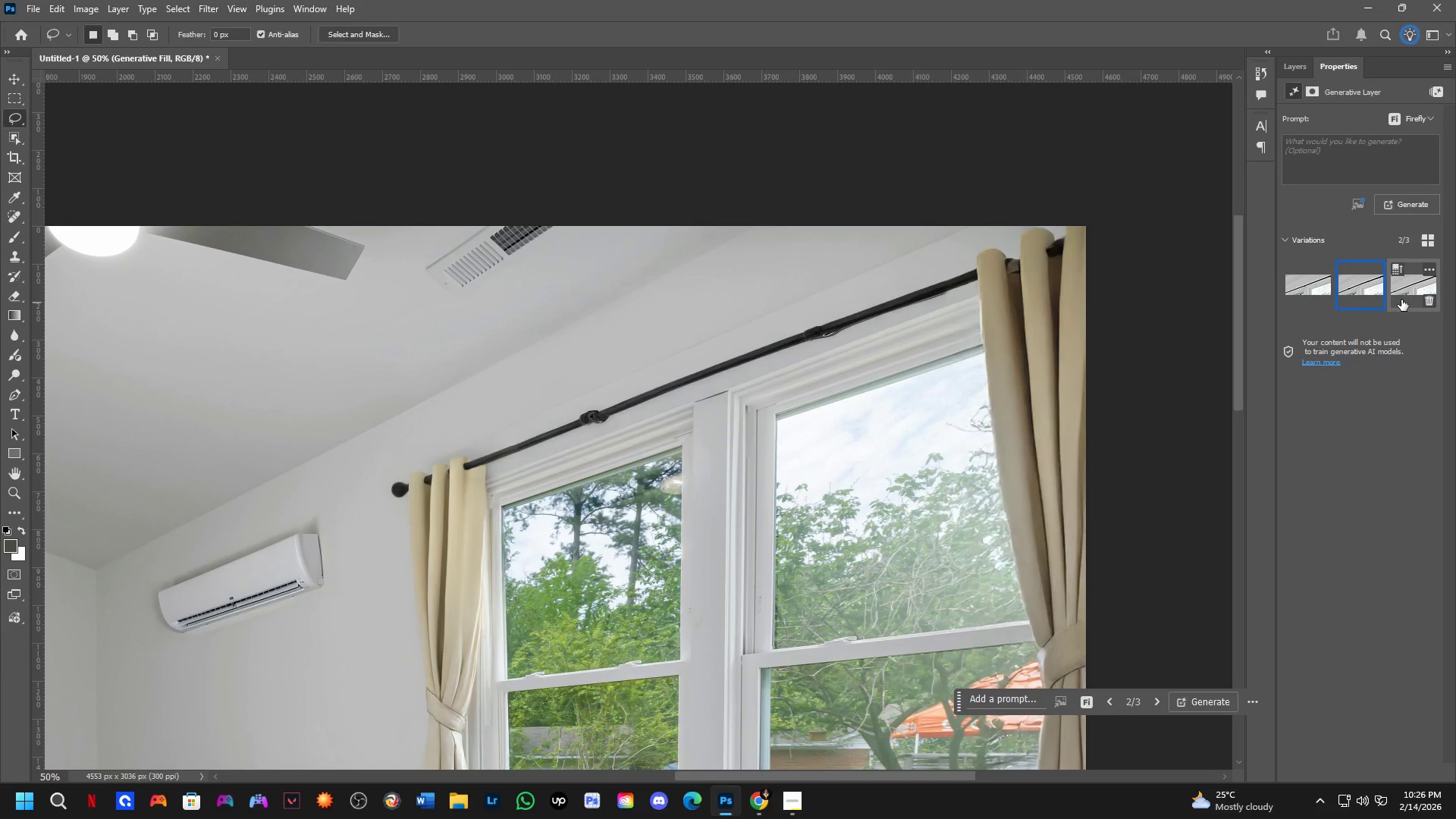 
left_click([1401, 300])
 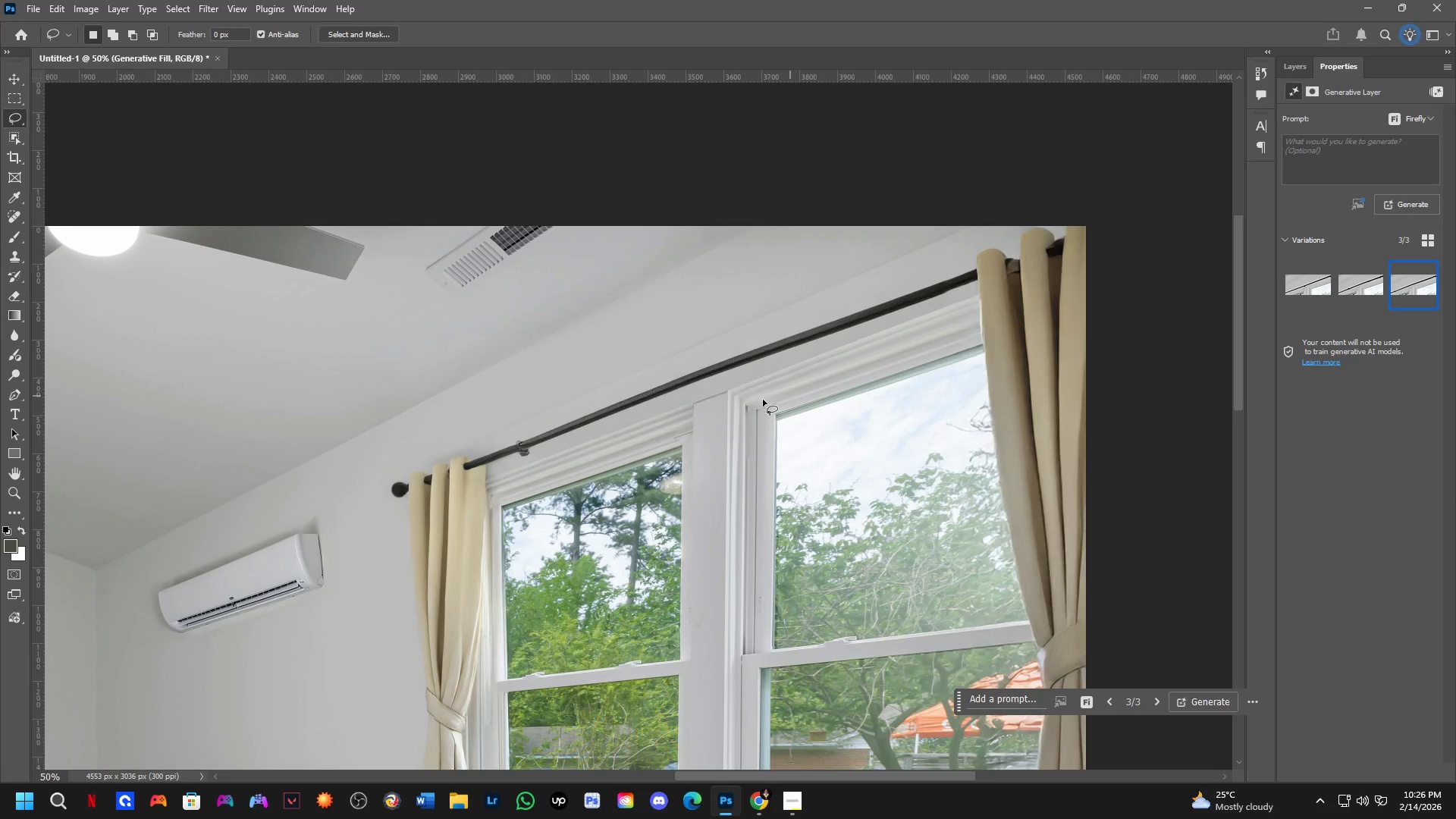 
scroll: coordinate [695, 411], scroll_direction: down, amount: 8.0
 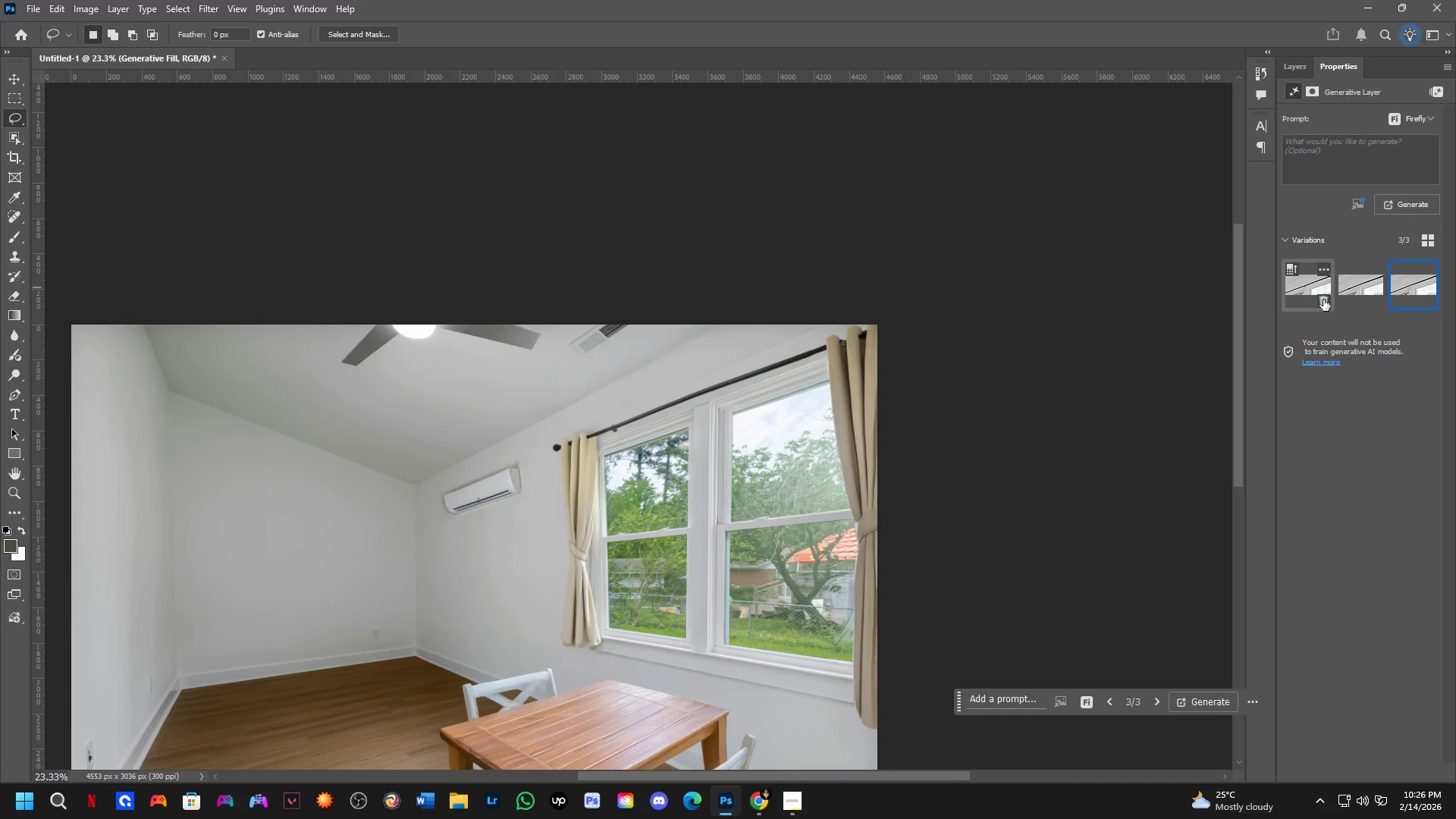 
left_click([1296, 290])
 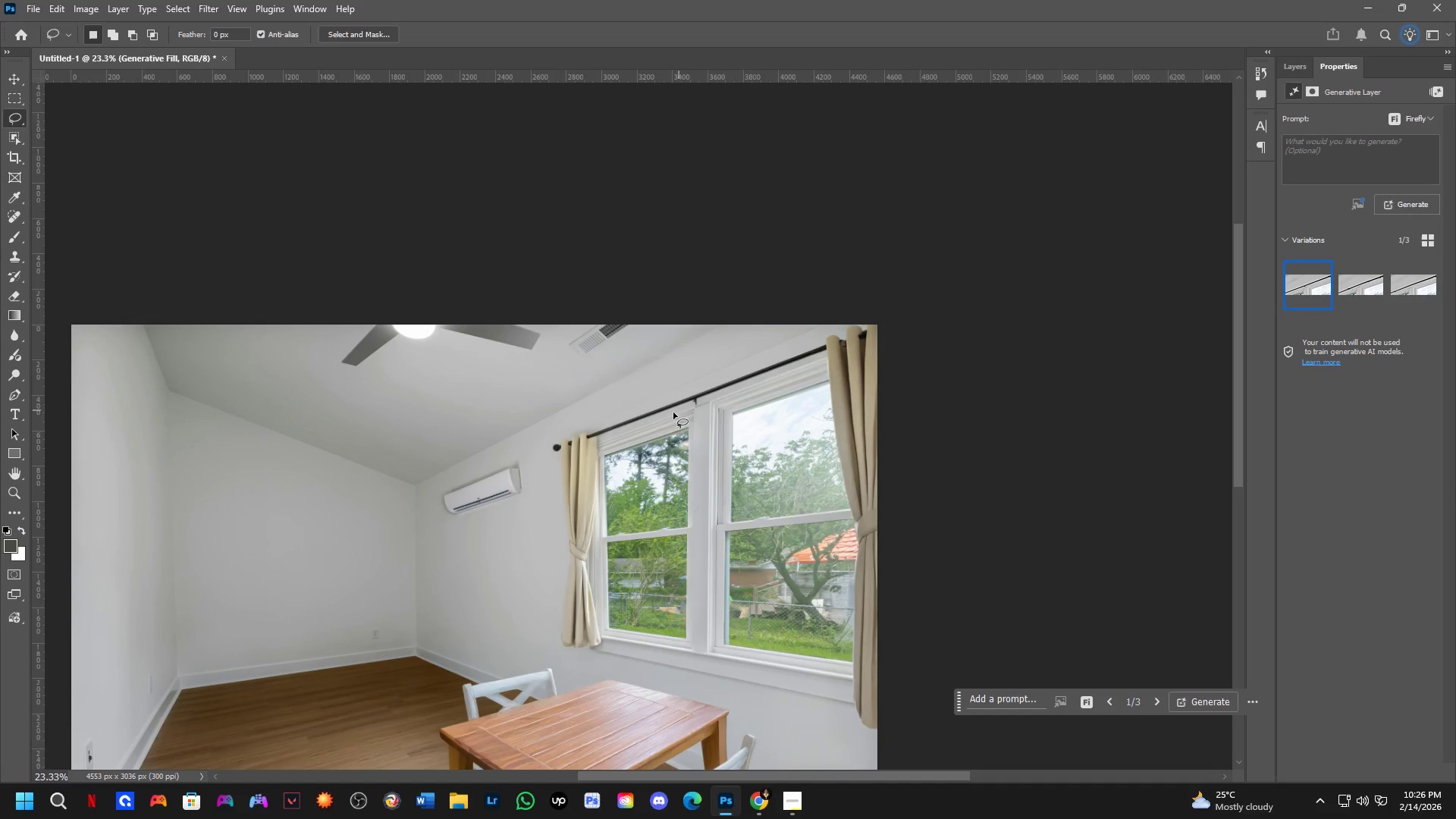 
key(Shift+ShiftLeft)
 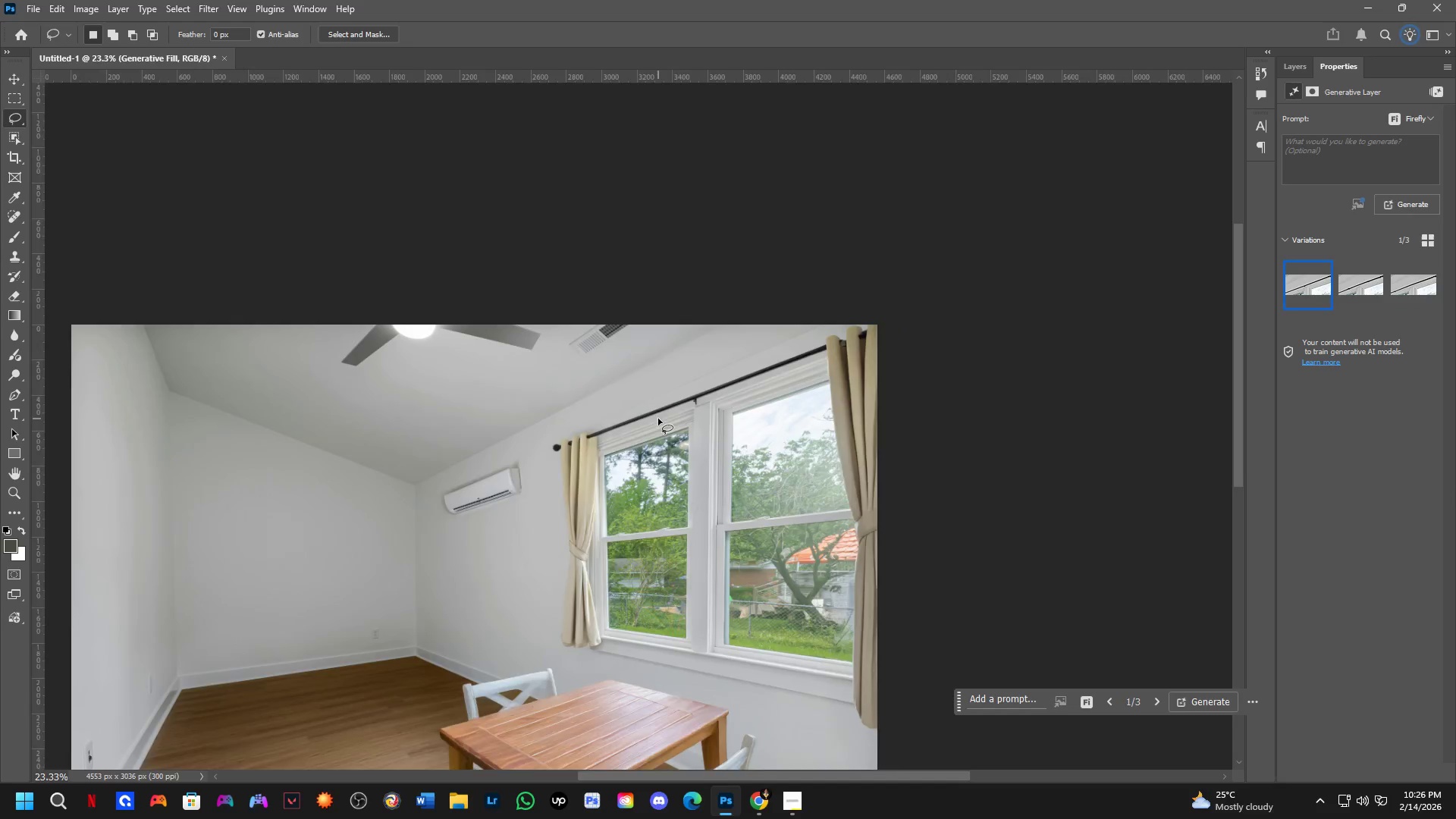 
scroll: coordinate [667, 405], scroll_direction: up, amount: 4.0
 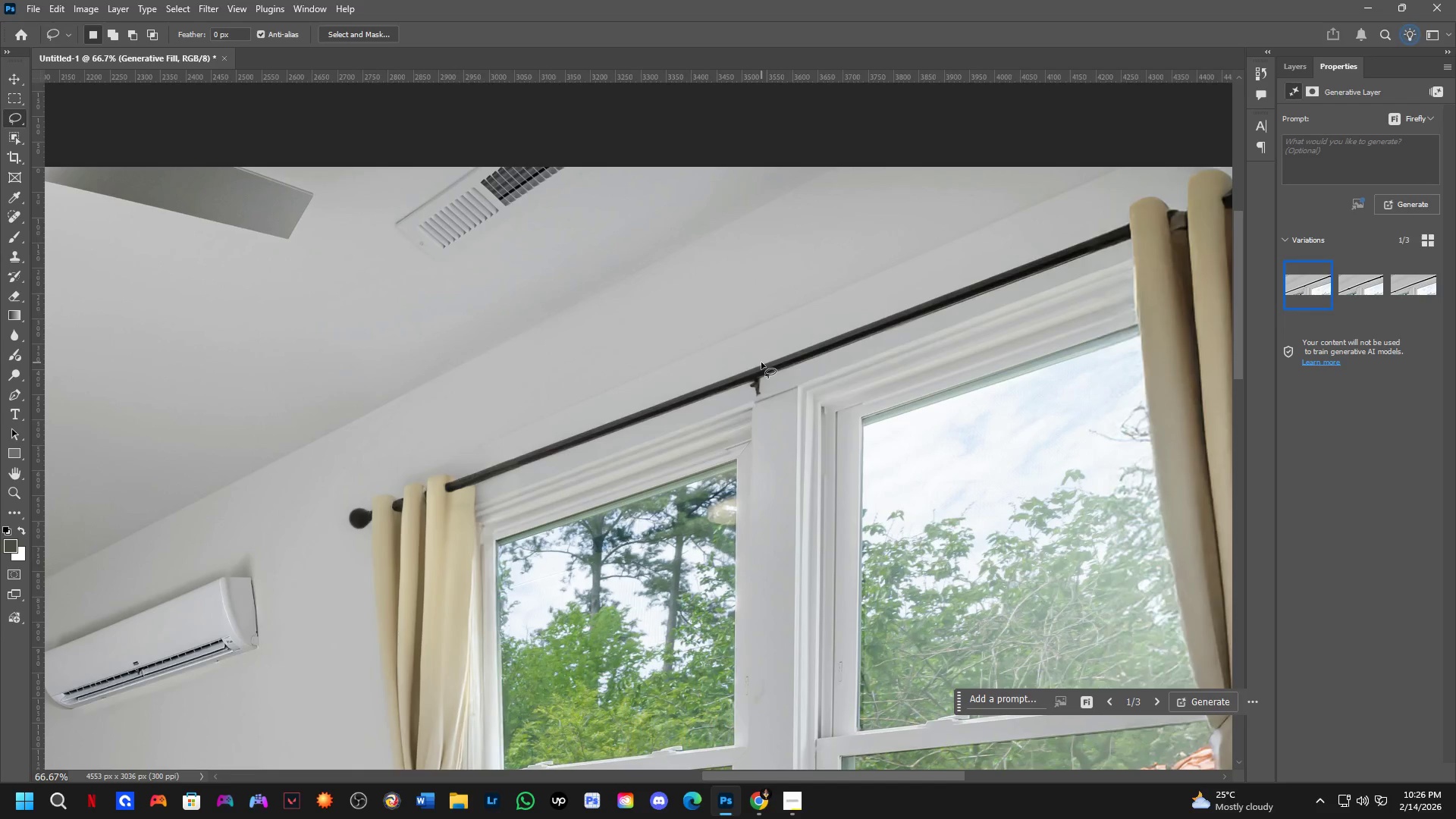 
left_click_drag(start_coordinate=[759, 362], to_coordinate=[770, 338])
 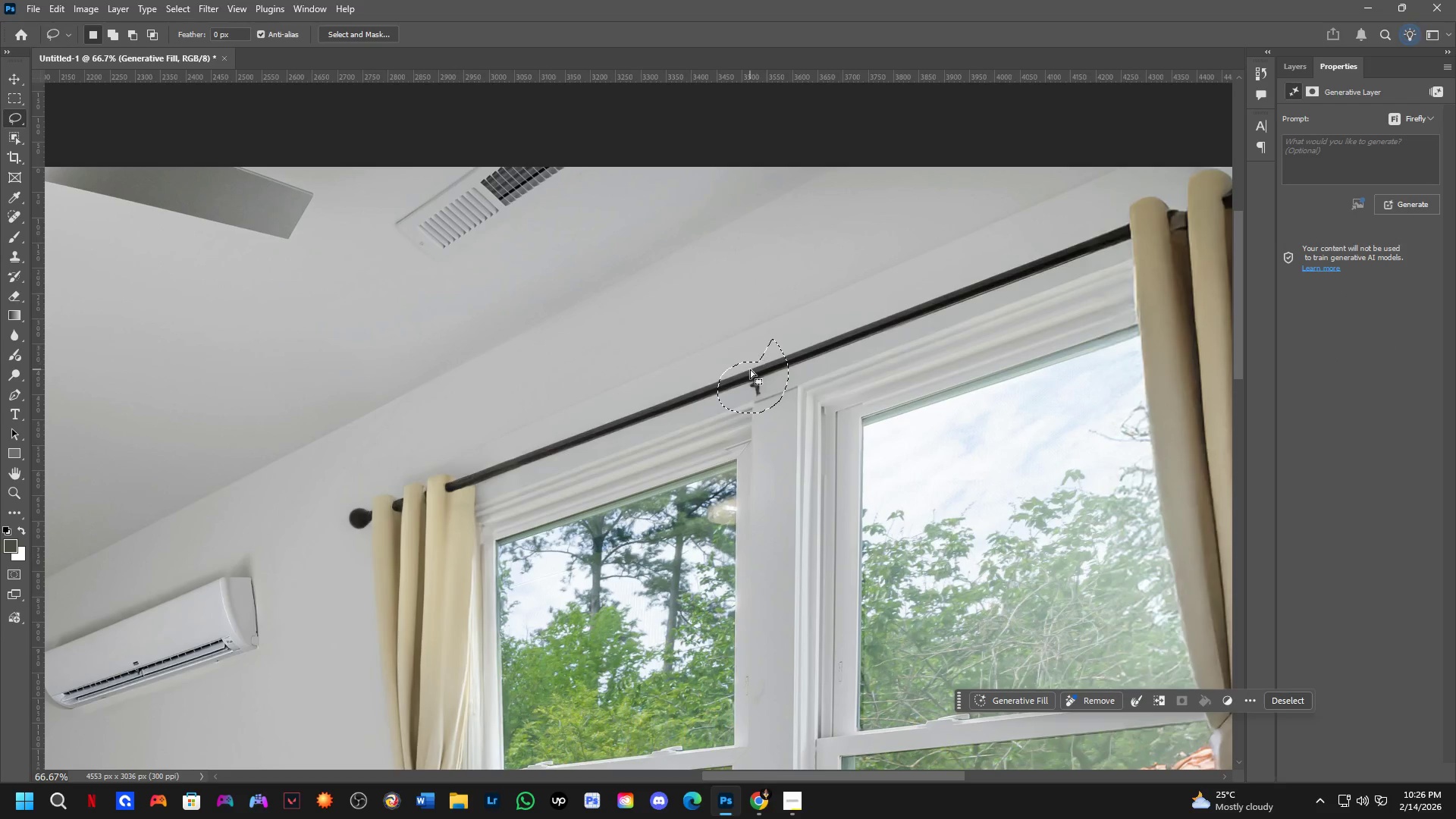 
scroll: coordinate [757, 388], scroll_direction: down, amount: 5.0
 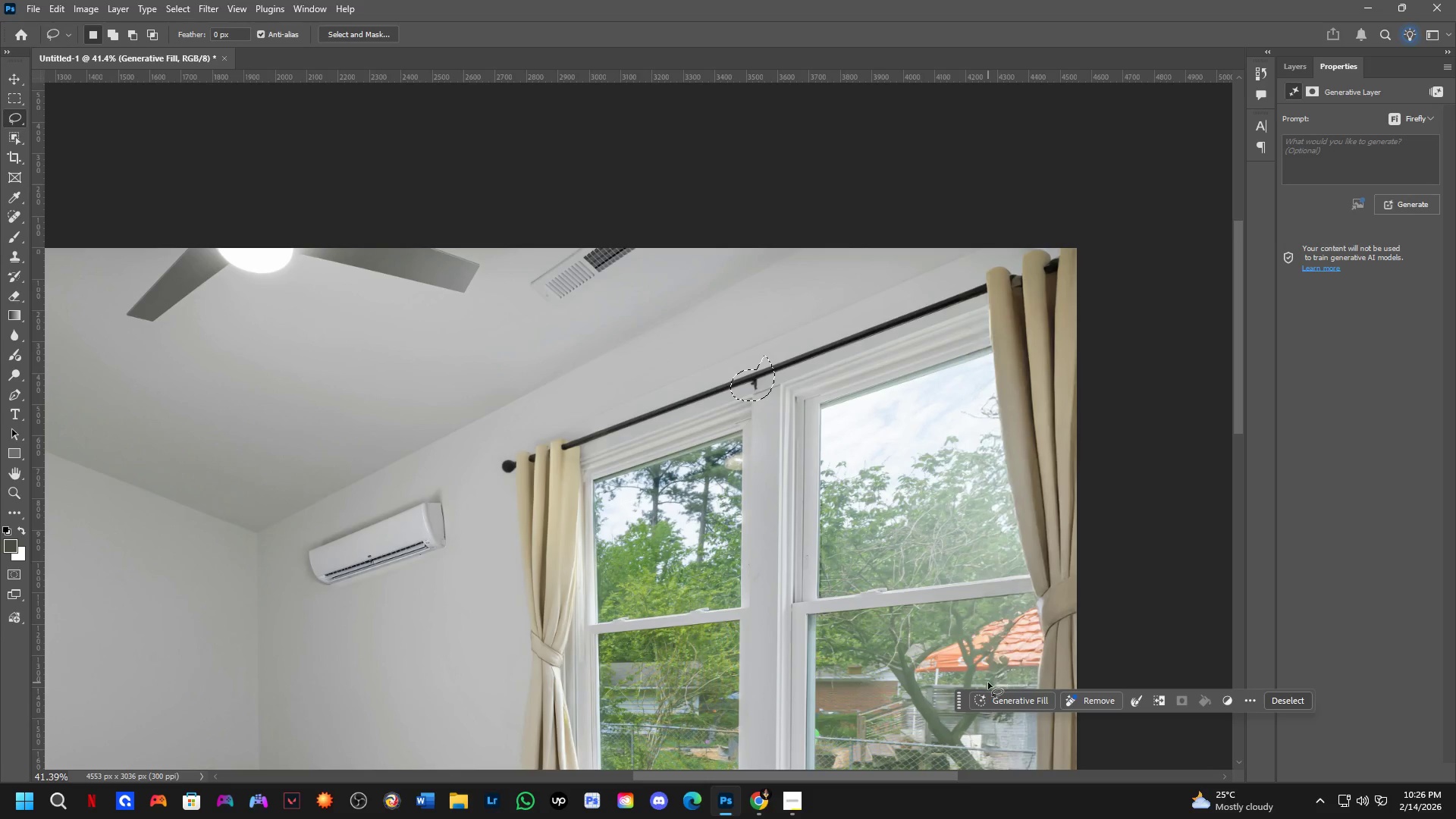 
left_click([1007, 695])
 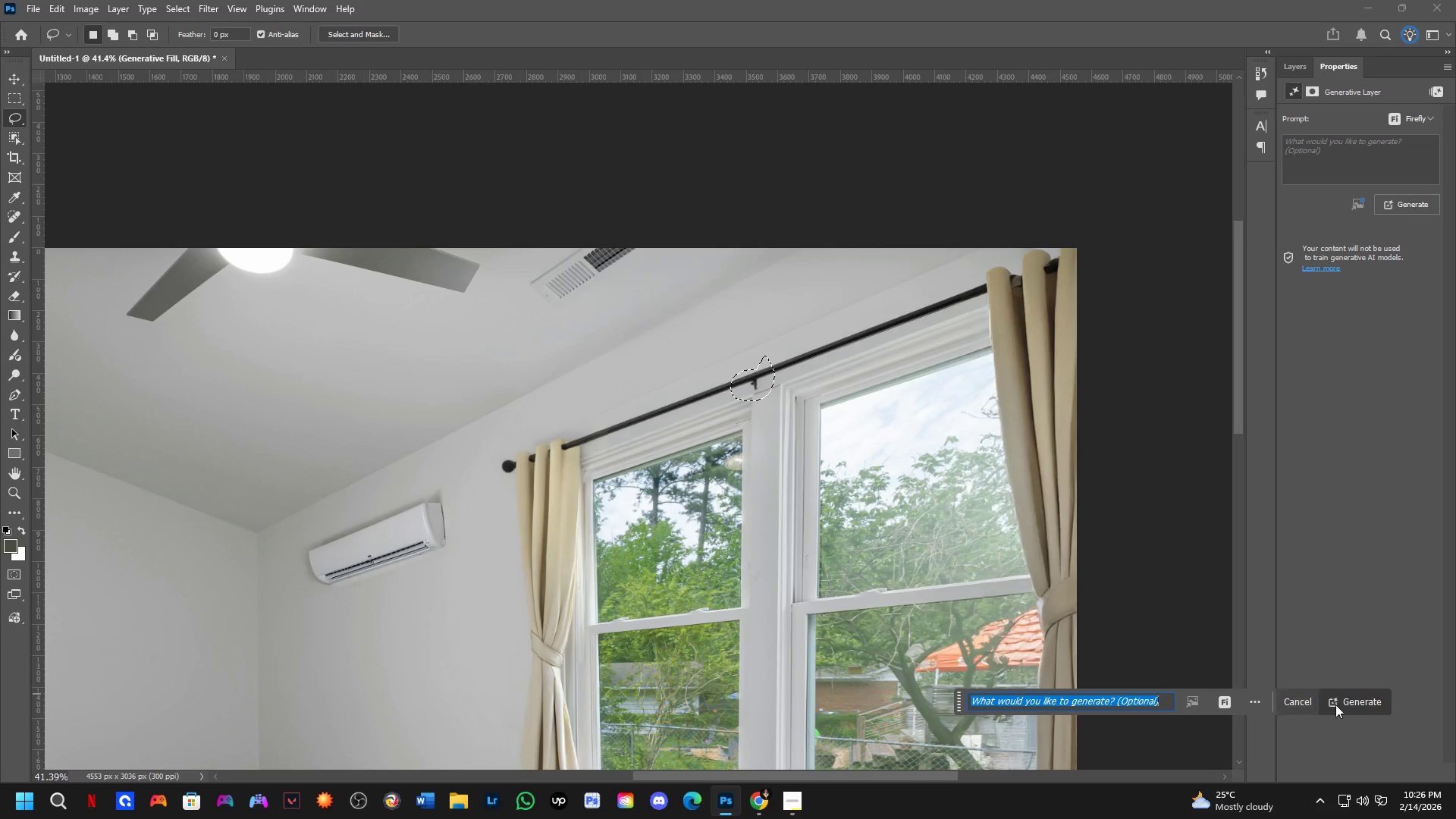 
left_click([1345, 696])
 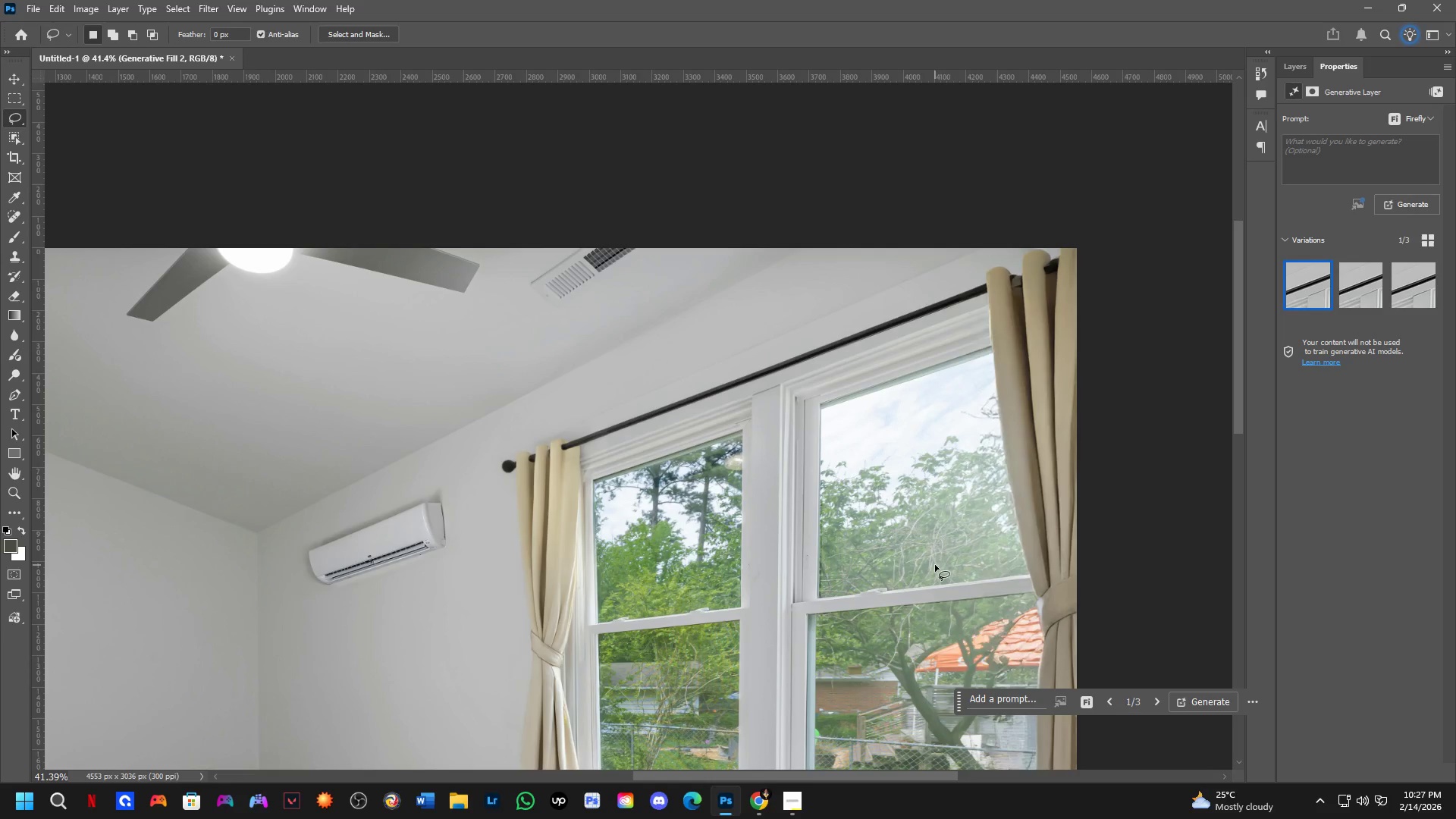 
wait(46.55)
 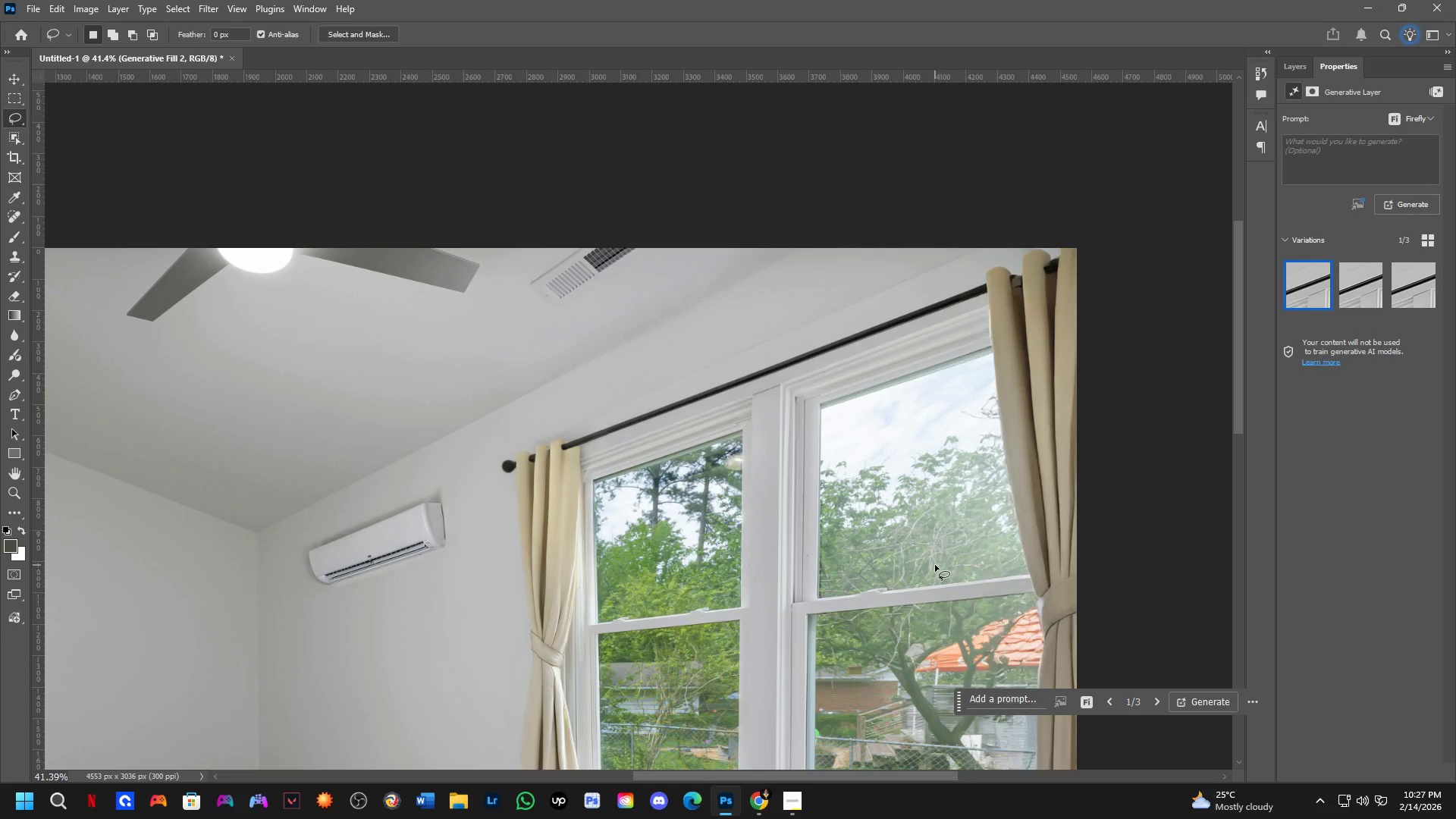 
left_click([1403, 286])
 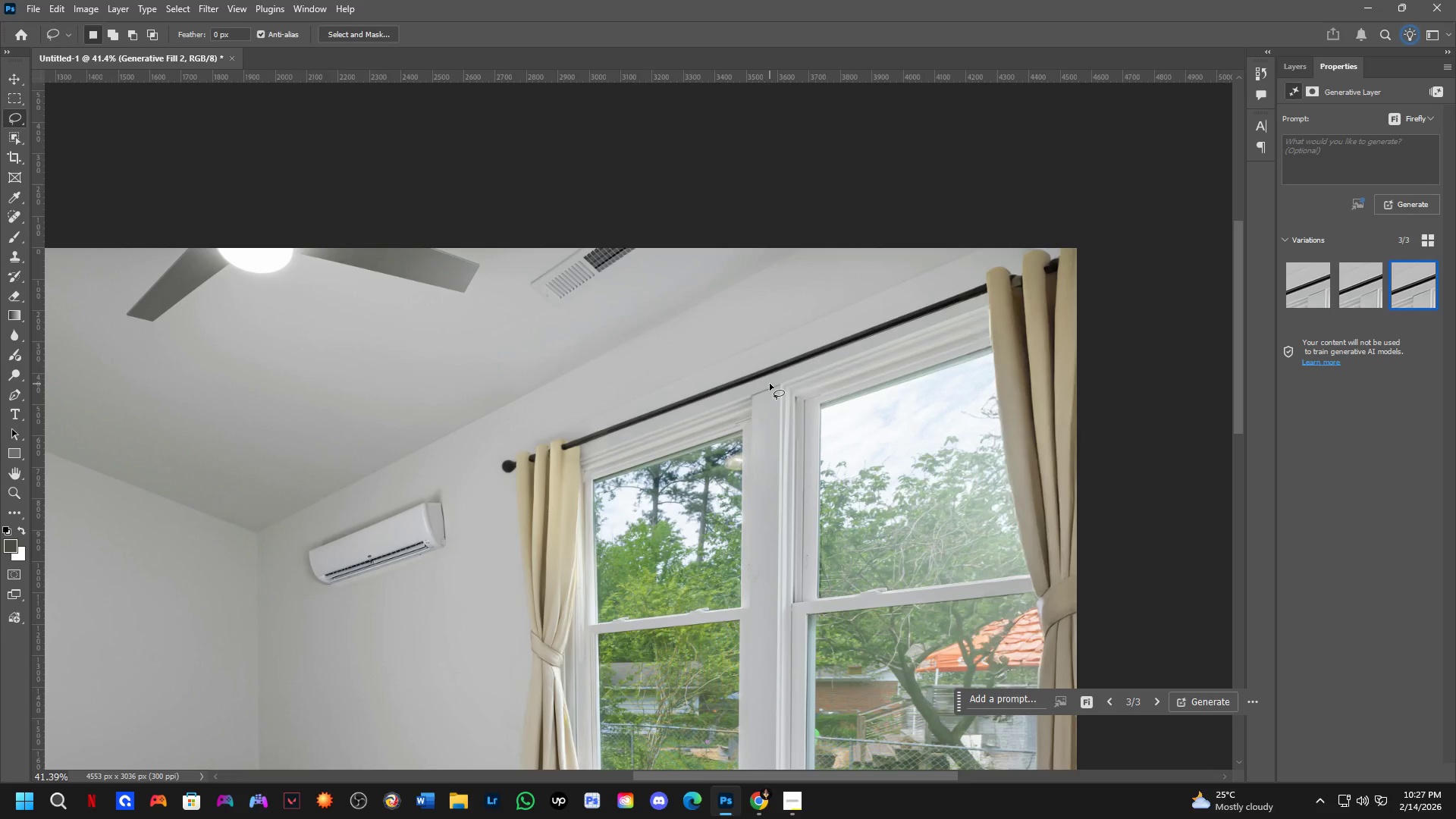 
scroll: coordinate [842, 350], scroll_direction: down, amount: 5.0
 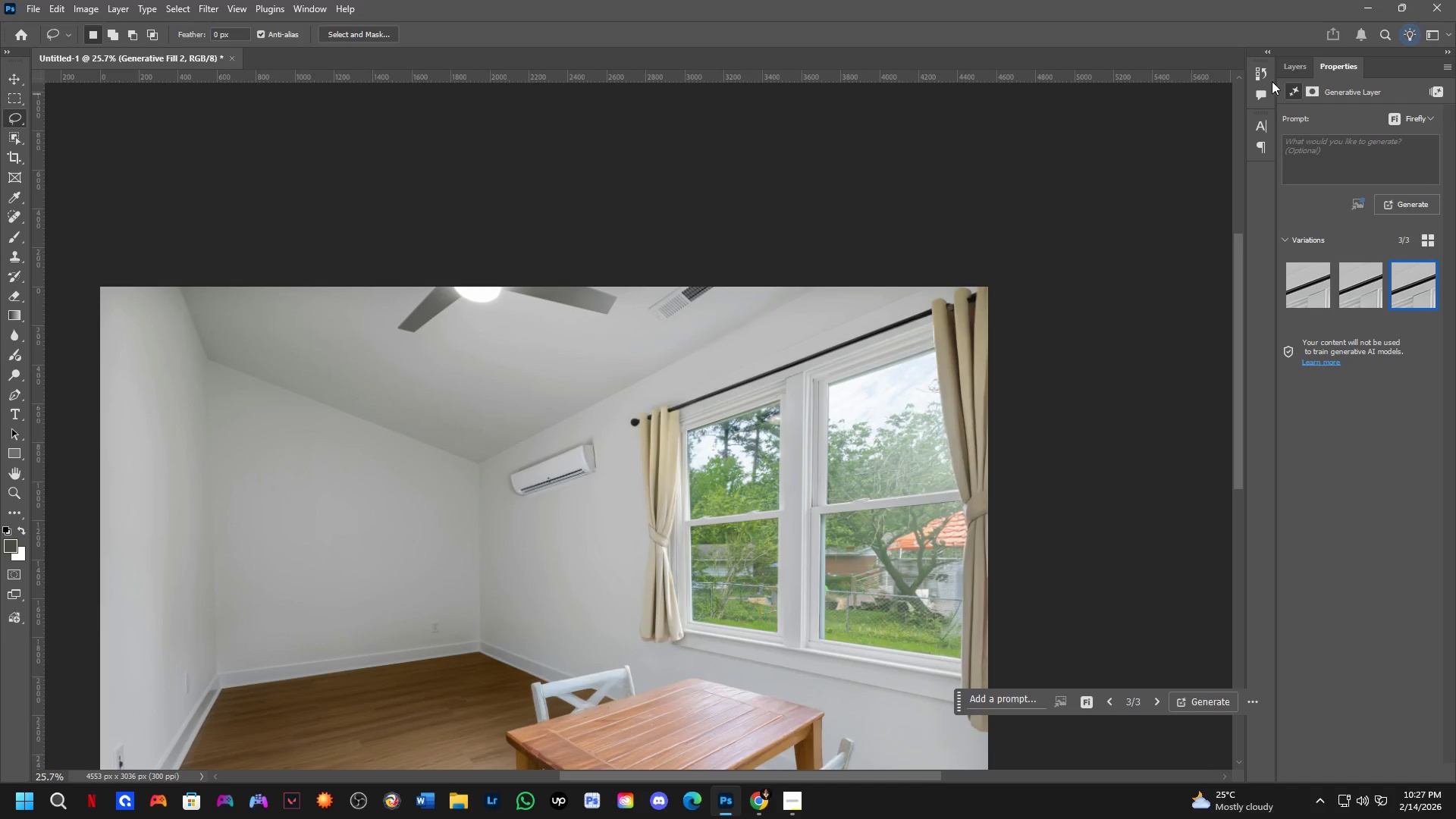 
left_click([1291, 69])
 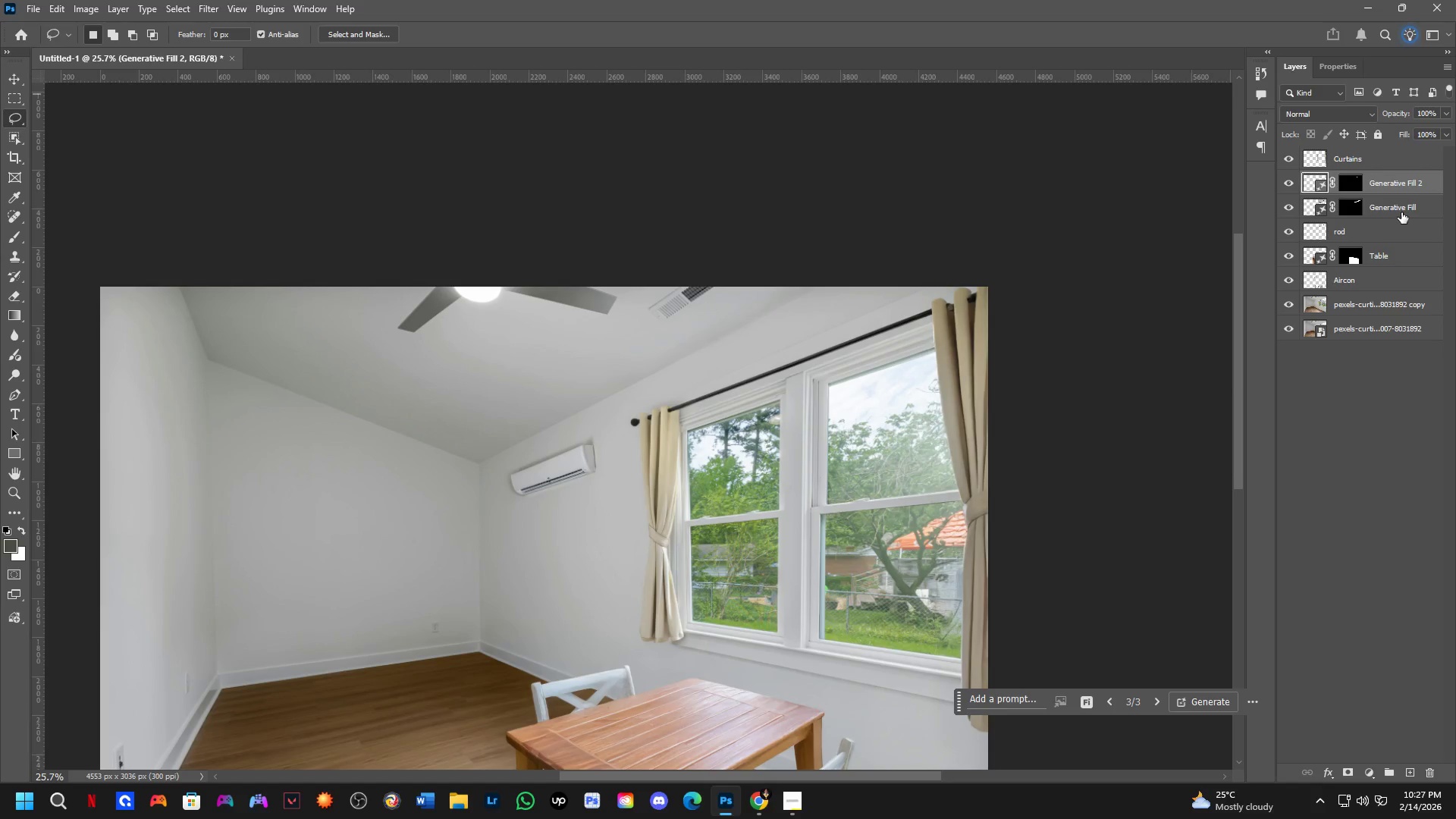 
hold_key(key=ControlLeft, duration=0.7)
hold_key(key=ShiftLeft, duration=0.59)
double_click([1392, 234])
 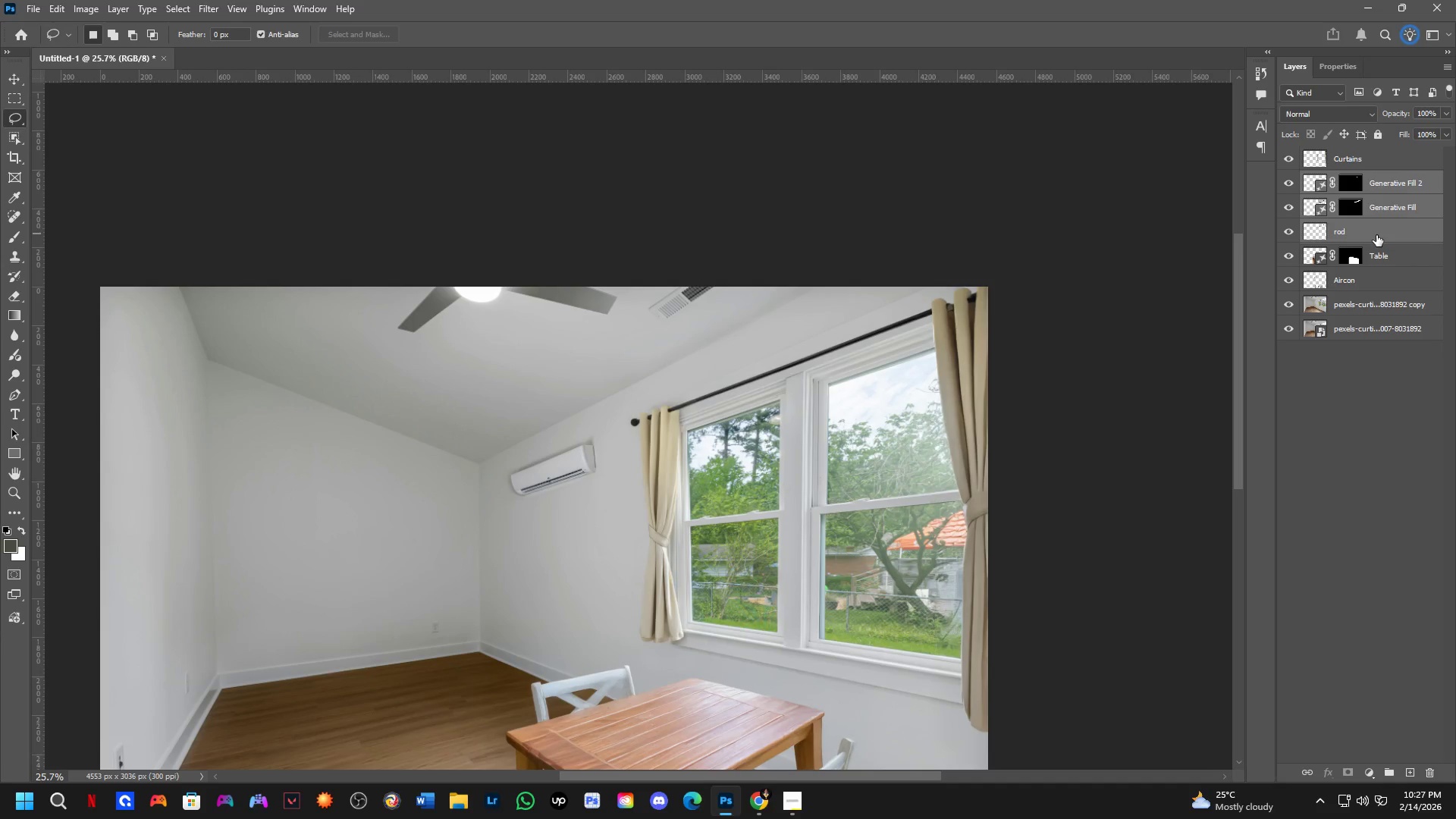 
key(Control+ControlLeft)
 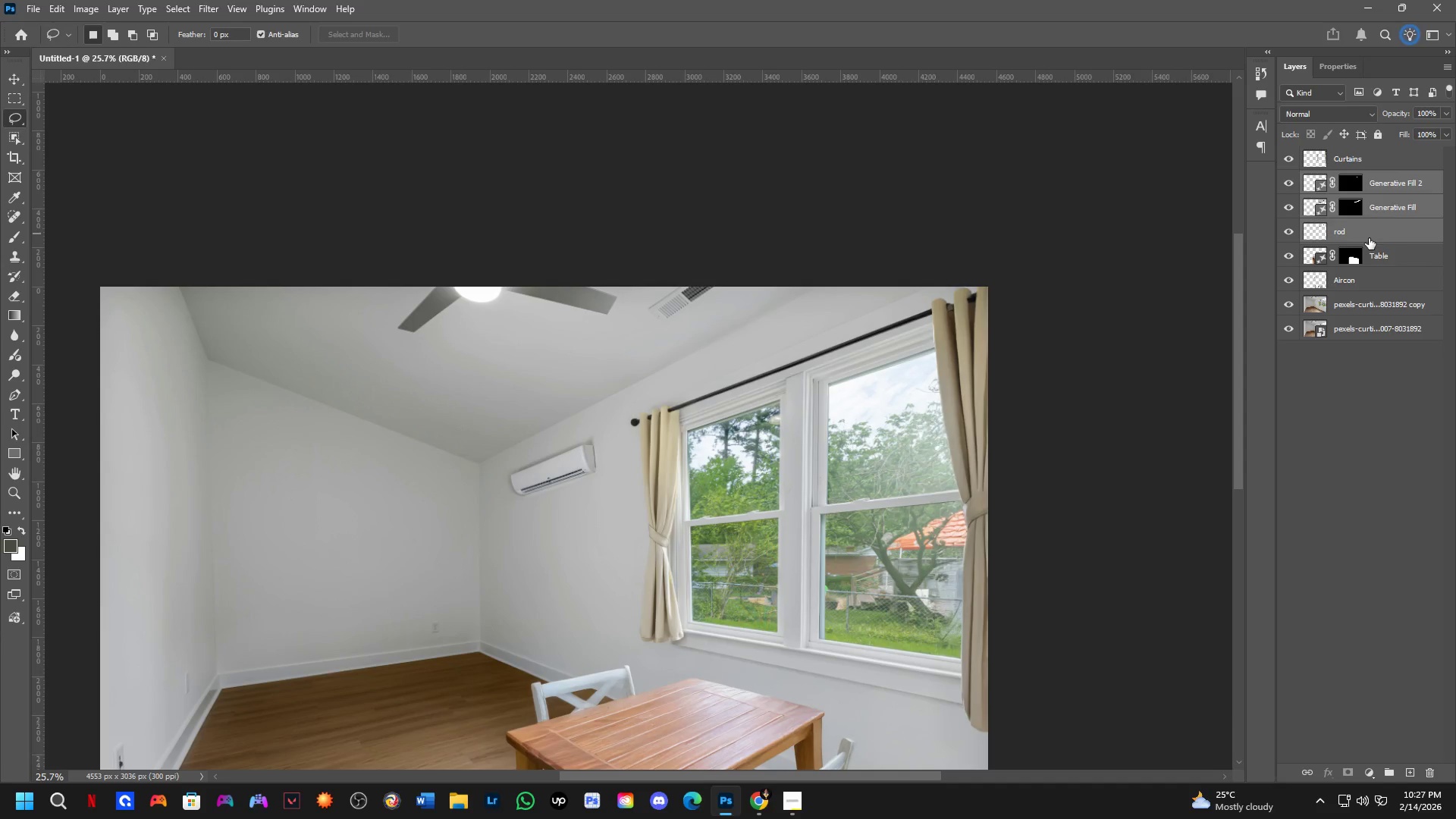 
key(Control+E)
 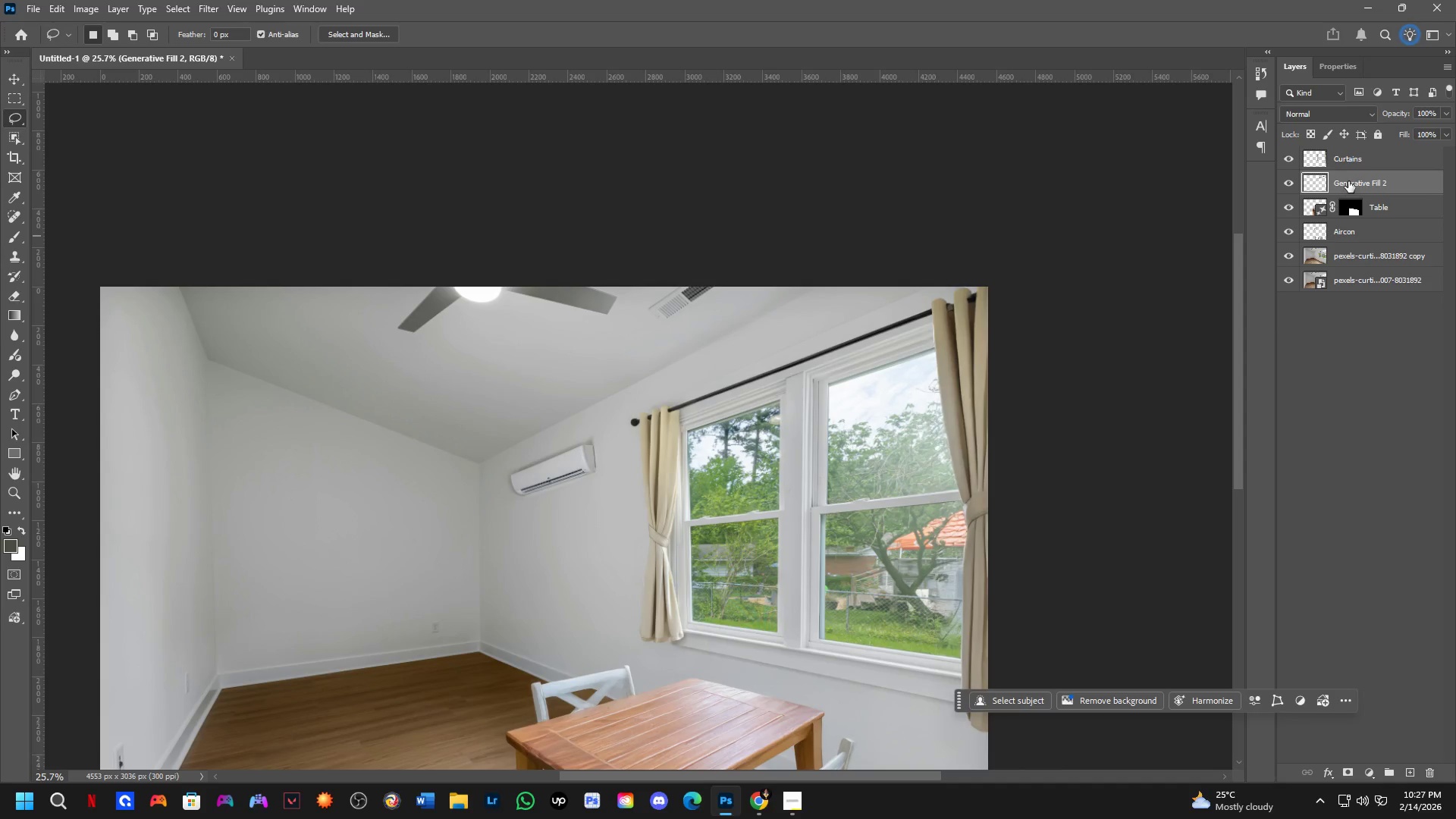 
double_click([1349, 181])
 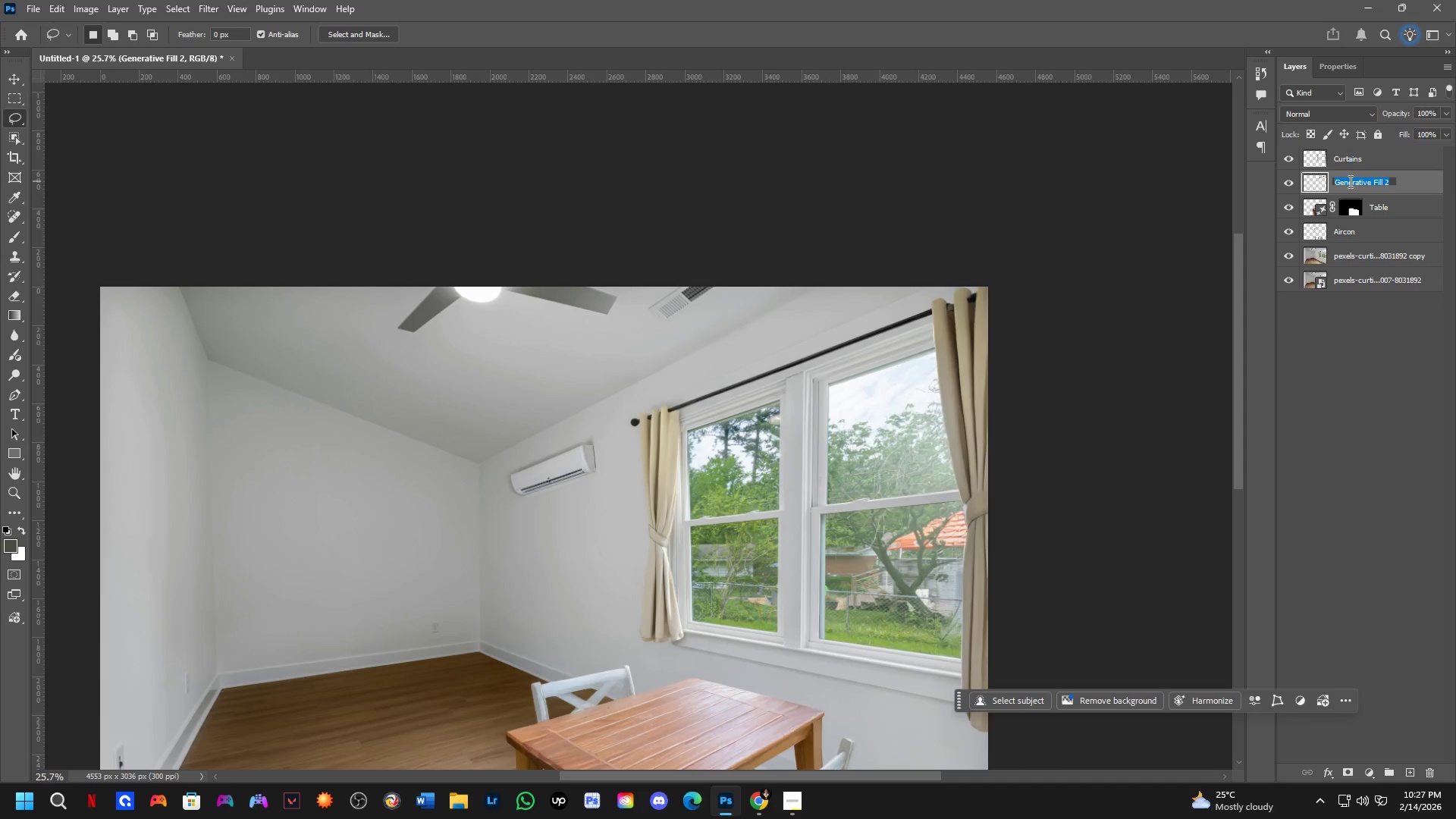 
type(Rod)
 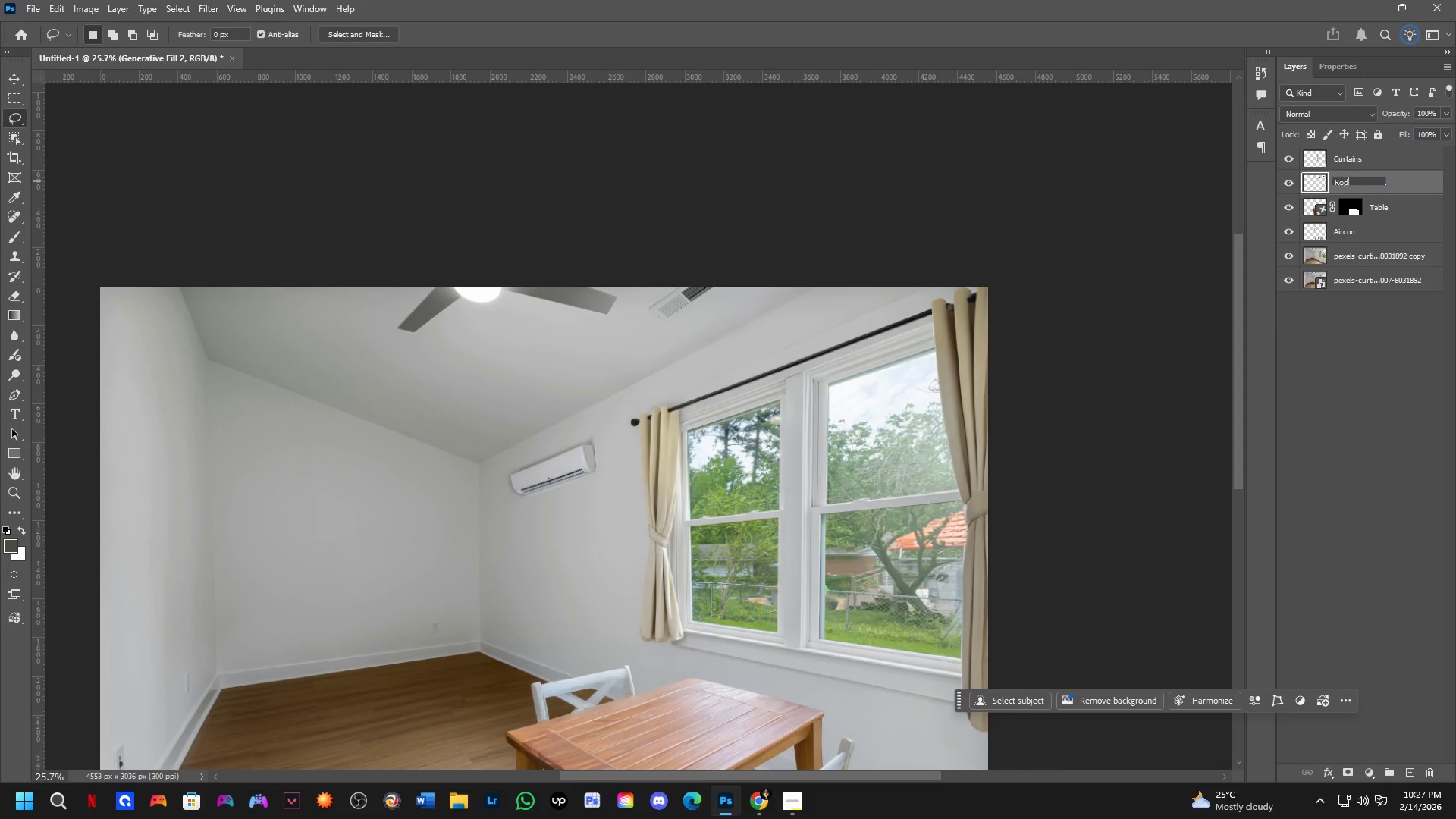 
key(Enter)
 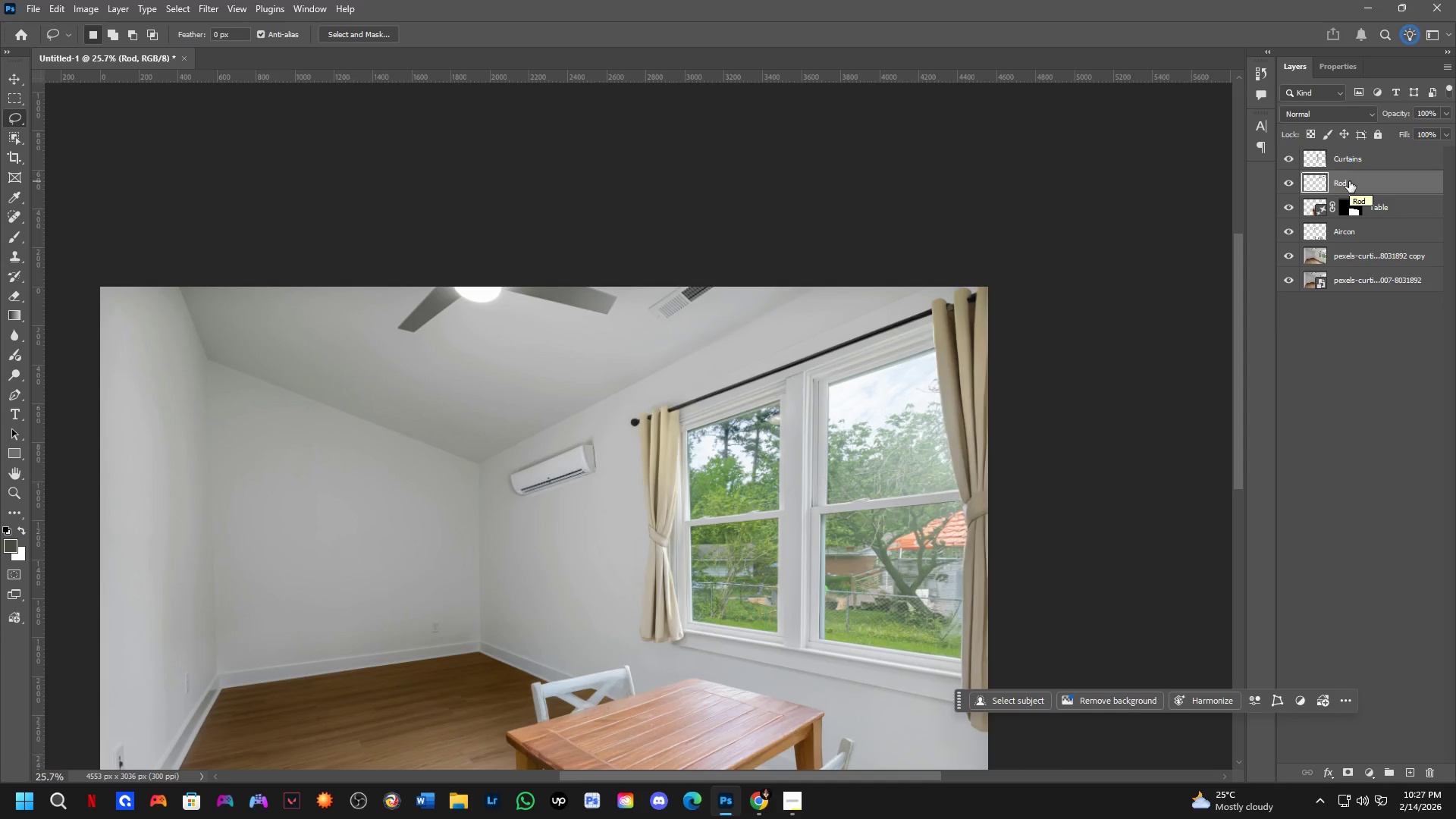 
key(Shift+ShiftLeft)
 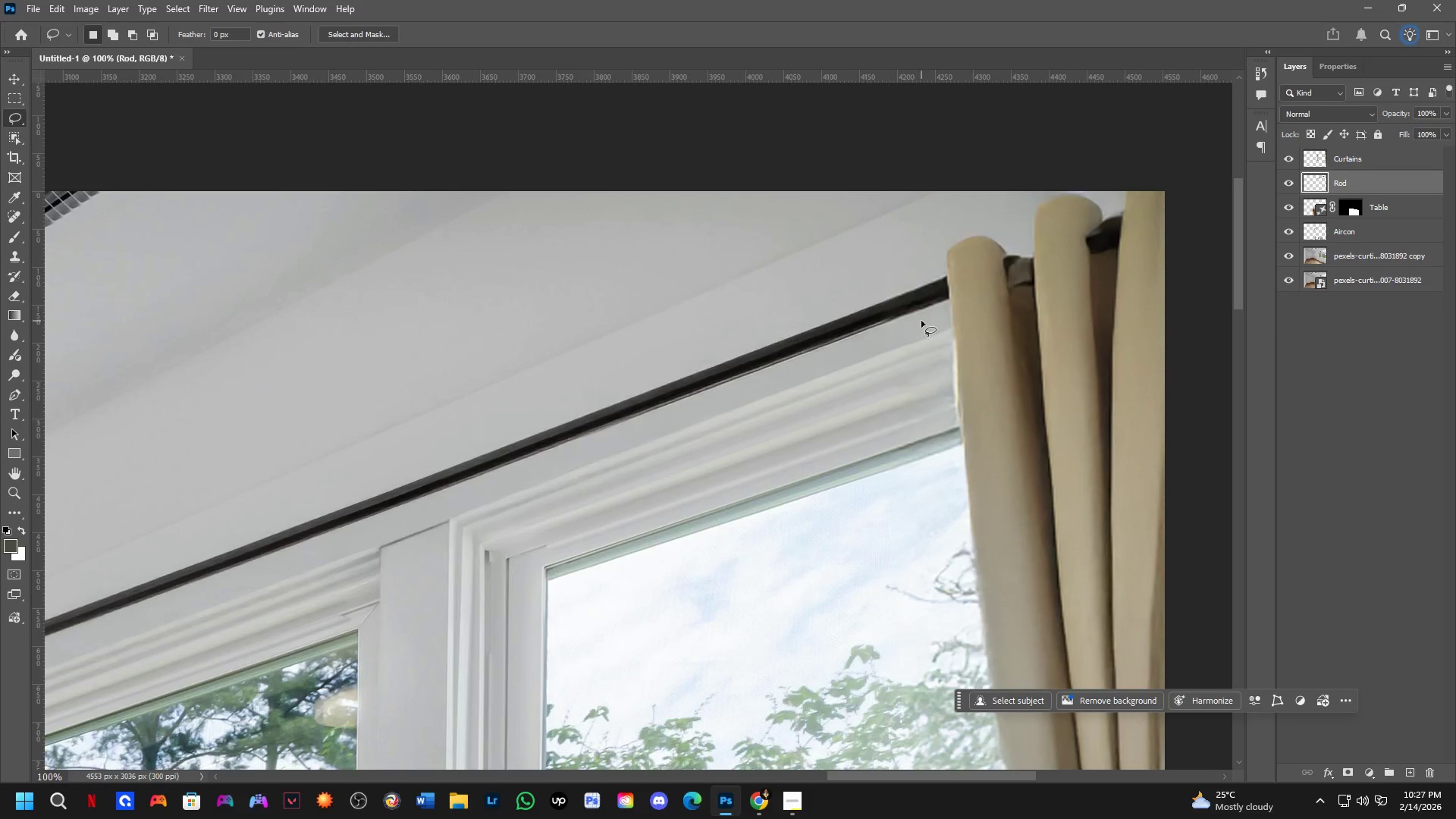 
scroll: coordinate [923, 320], scroll_direction: up, amount: 5.0
 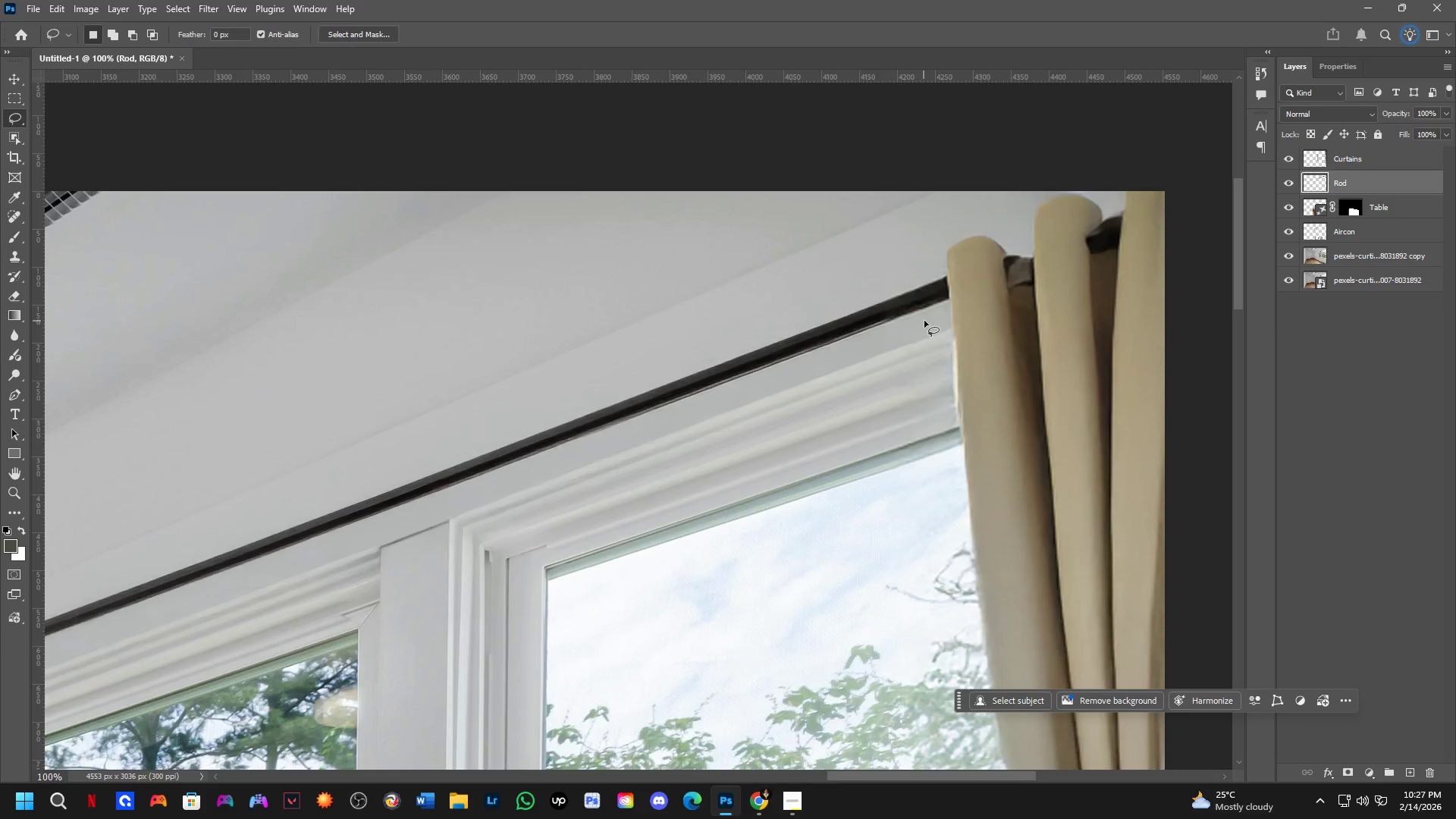 
scroll: coordinate [975, 305], scroll_direction: down, amount: 1.0
 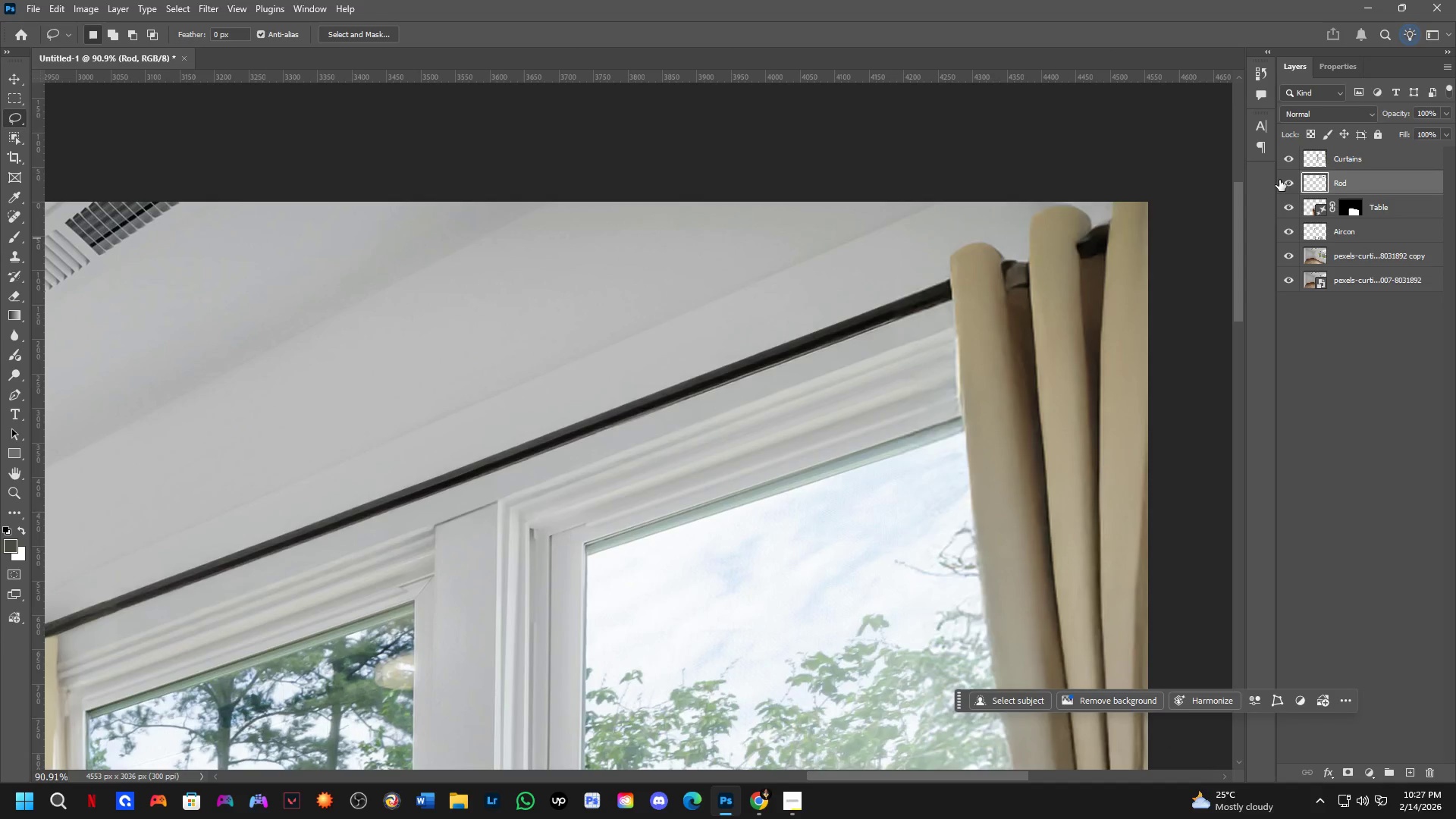 
double_click([1279, 180])
 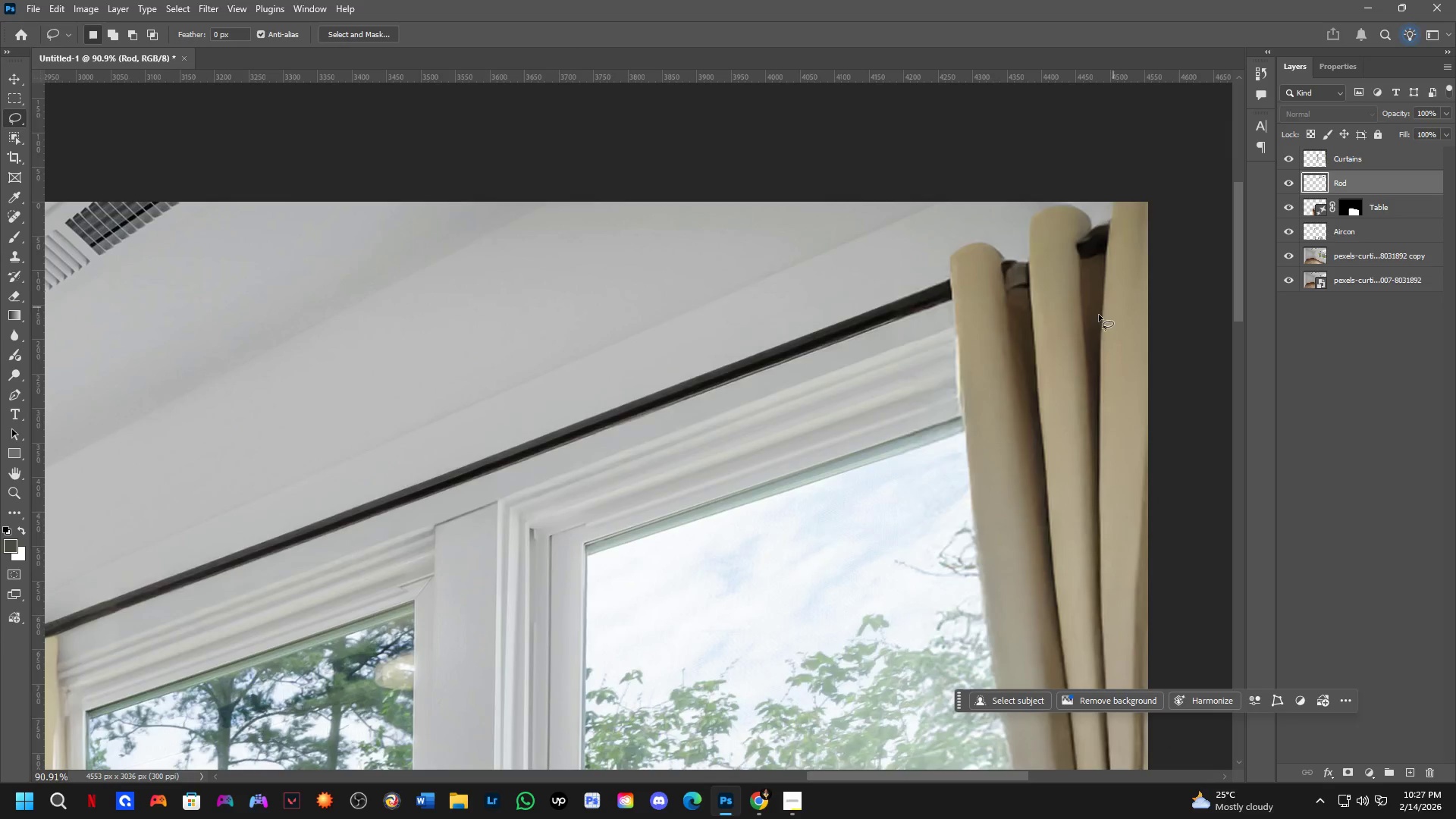 
key(Shift+ShiftLeft)
 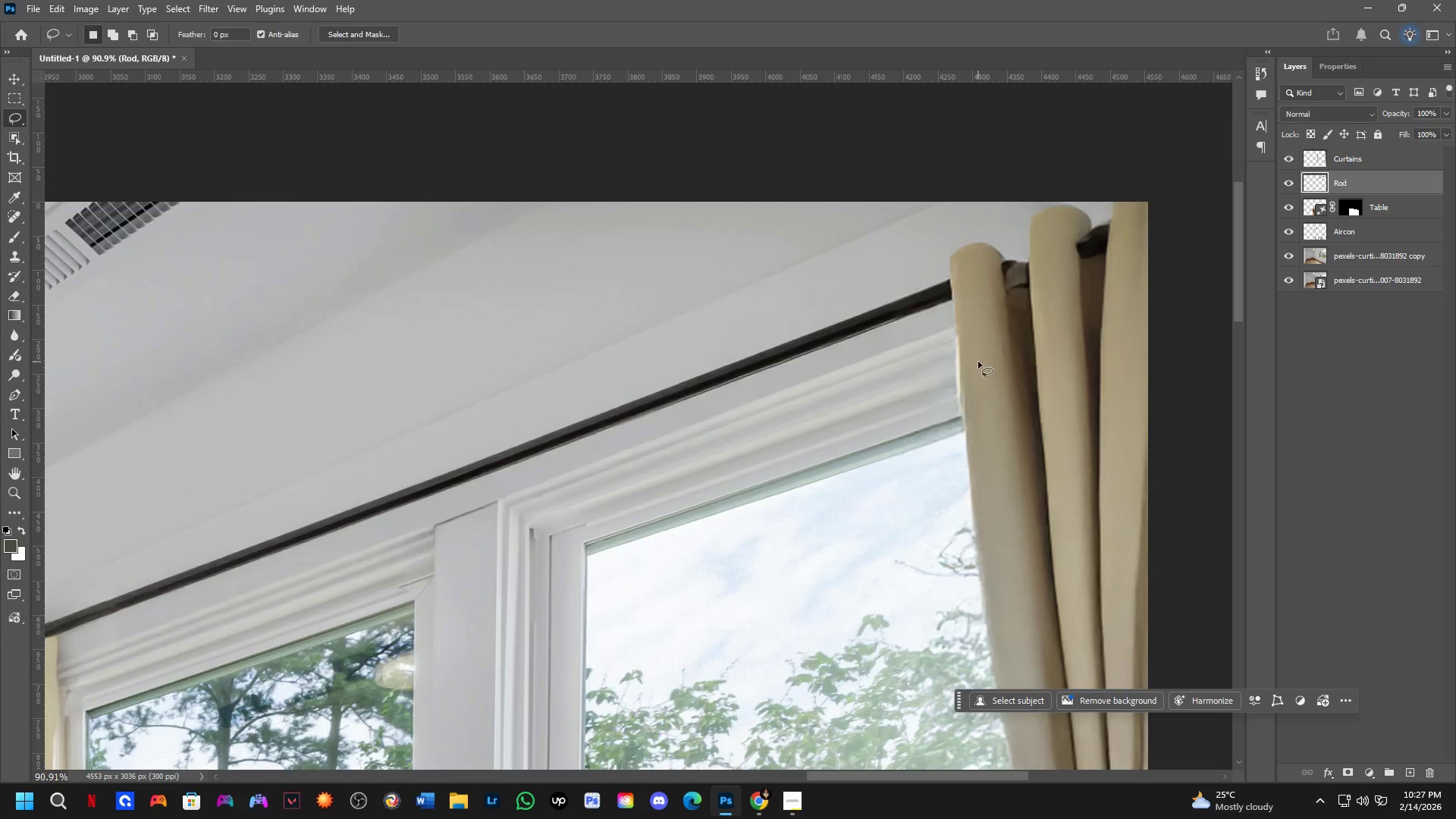 
hold_key(key=Space, duration=0.45)
 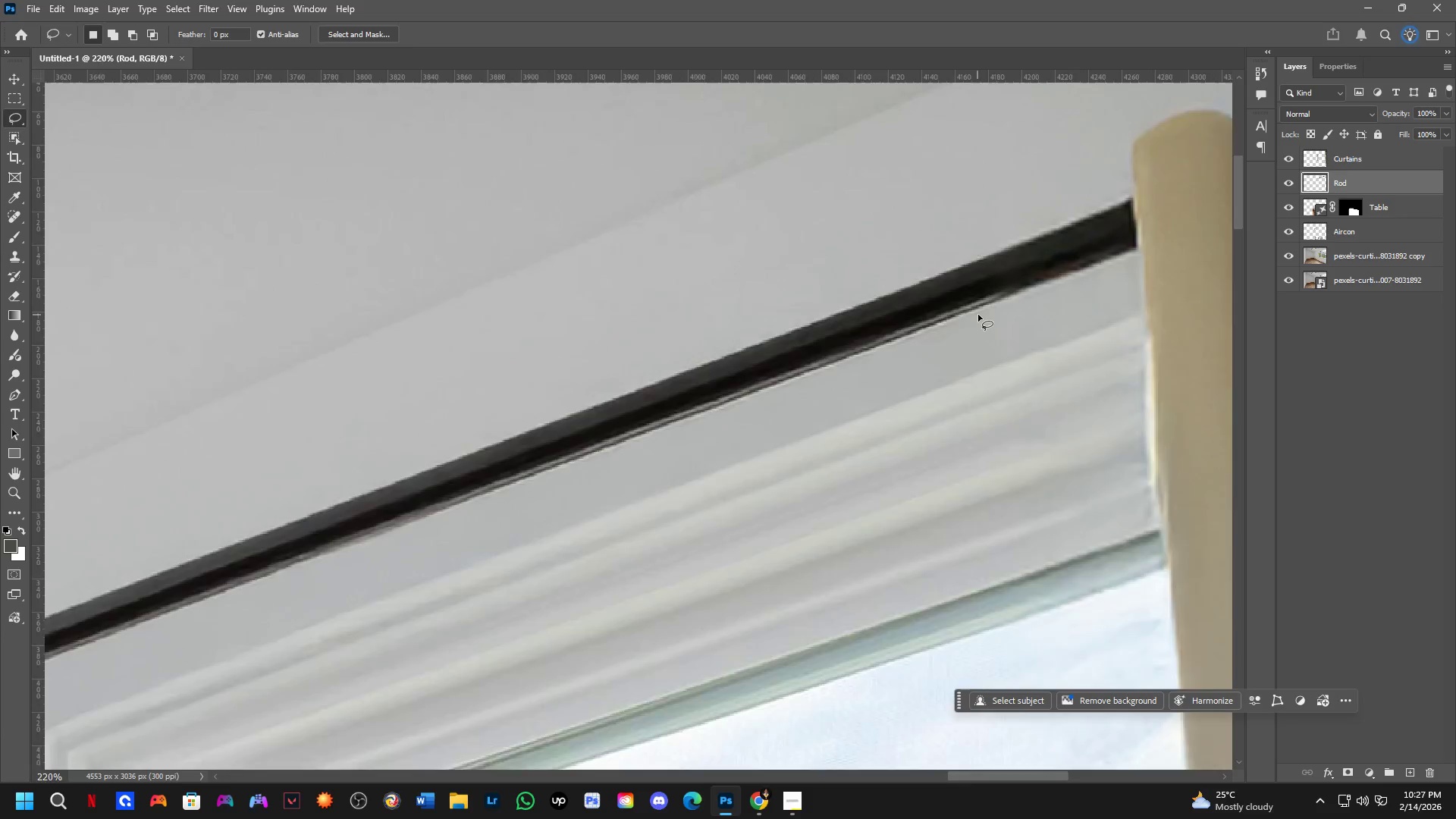 
left_click_drag(start_coordinate=[855, 482], to_coordinate=[851, 473])
 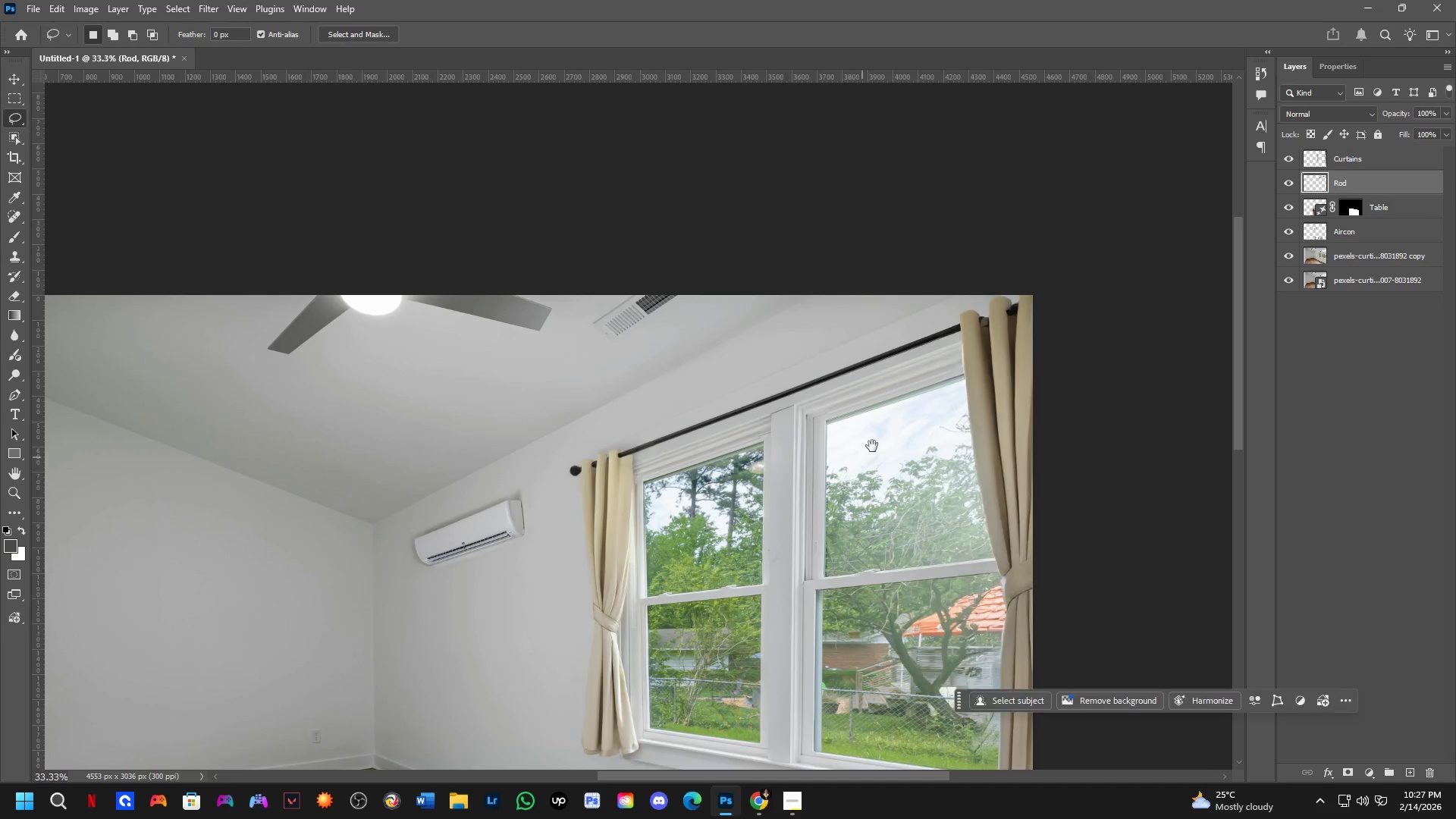 
scroll: coordinate [969, 366], scroll_direction: down, amount: 3.0
 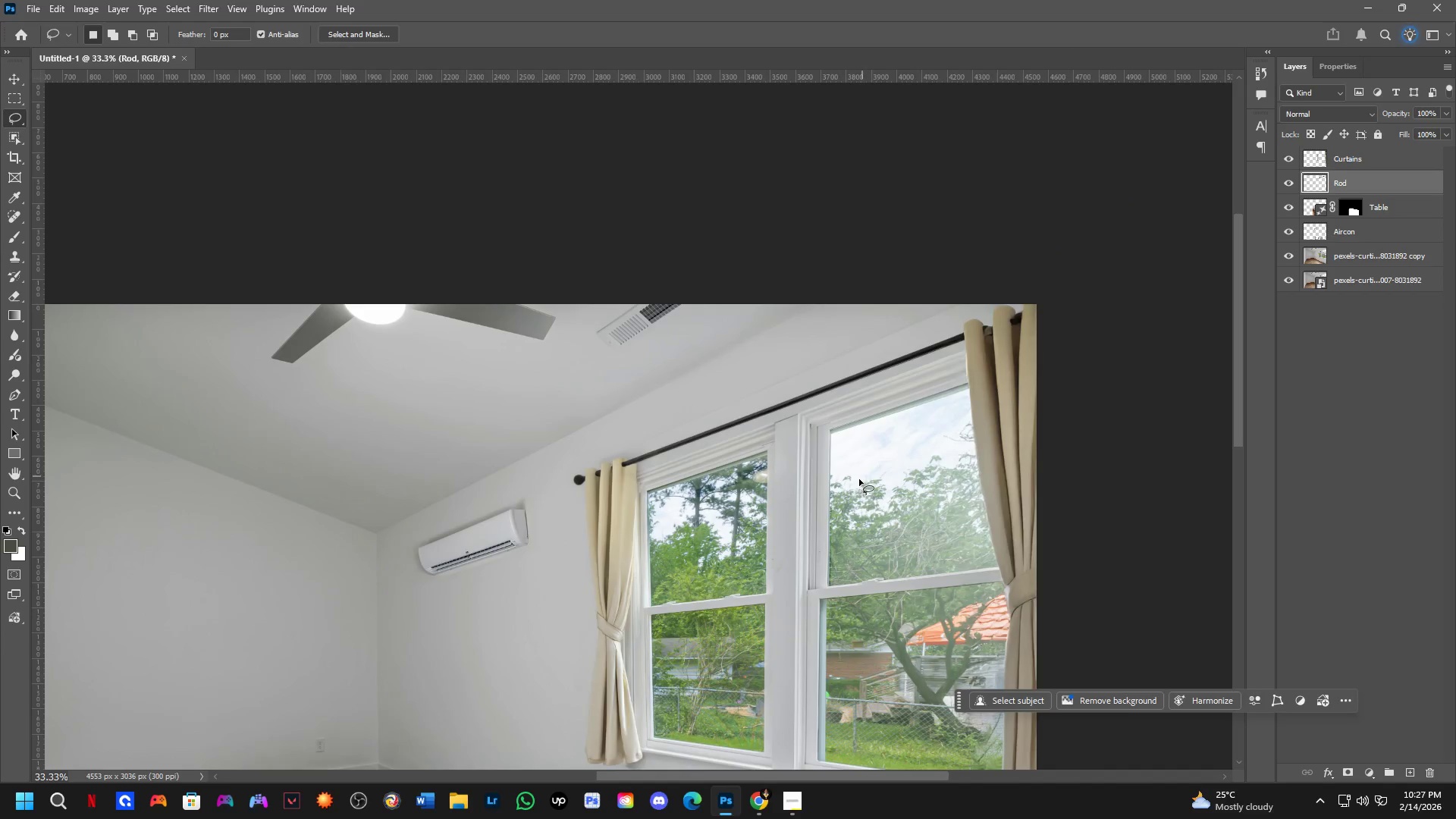 
key(Shift+ShiftLeft)
 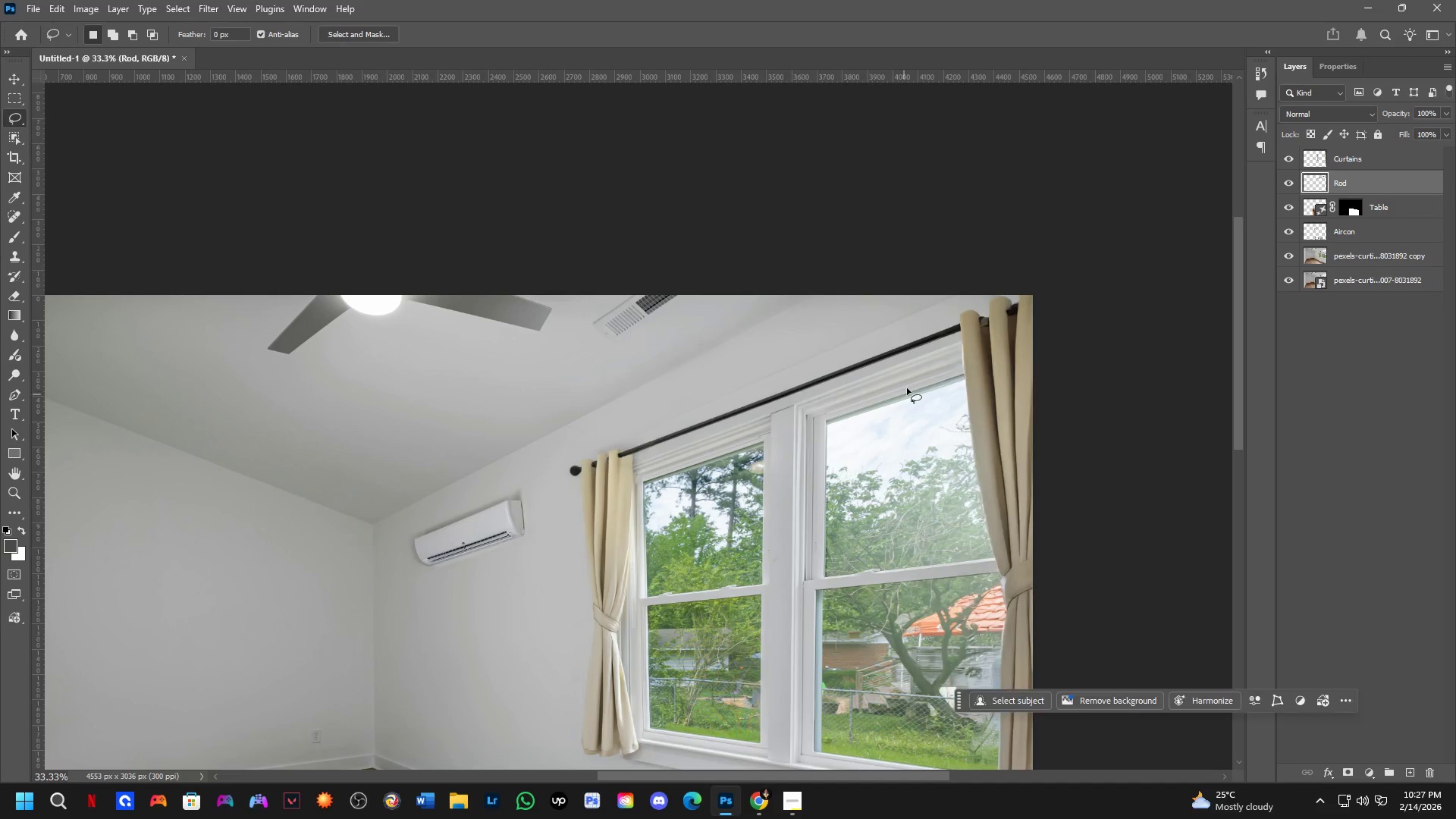 
key(Shift+ShiftLeft)
 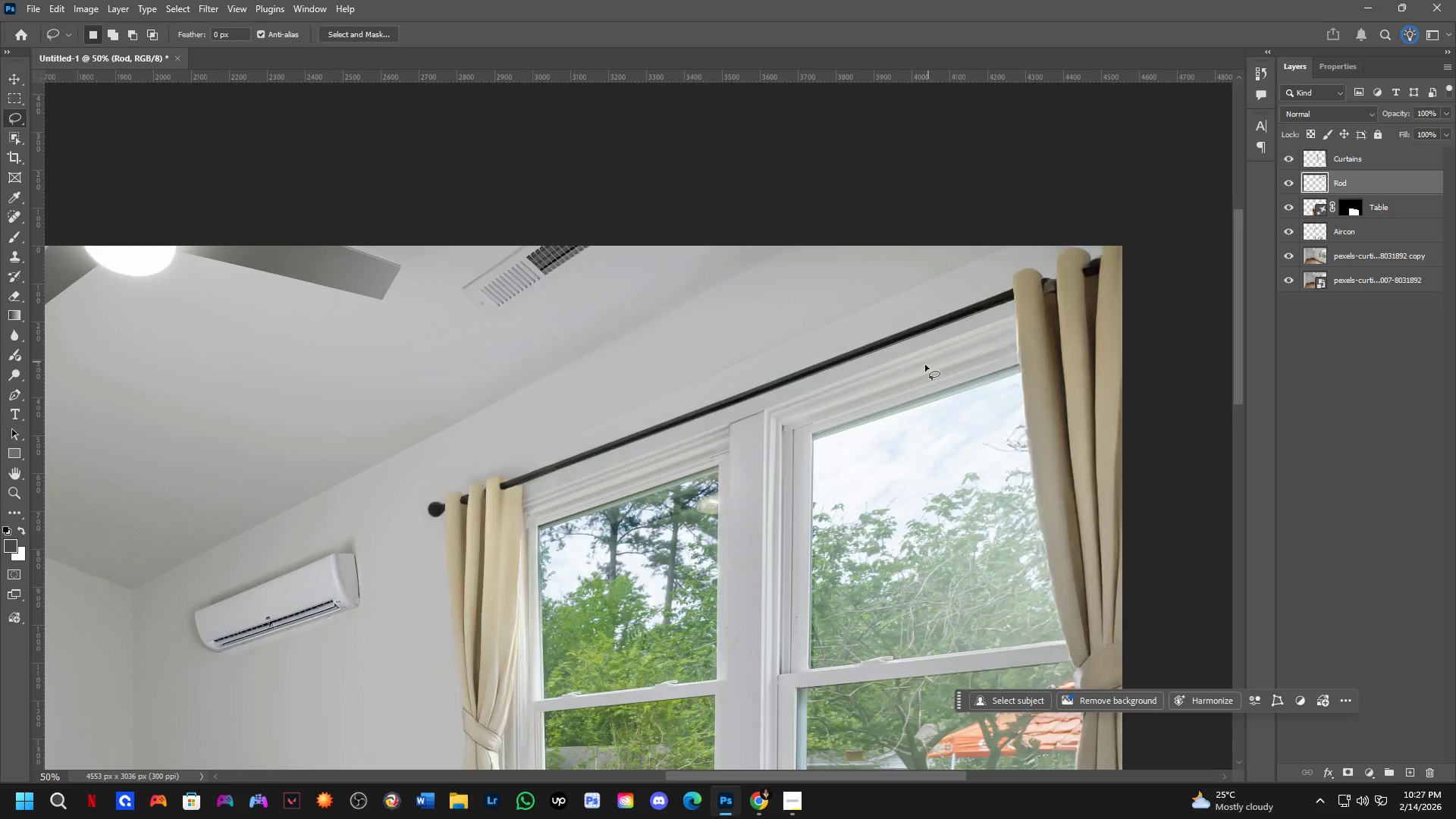 
hold_key(key=Space, duration=0.66)
 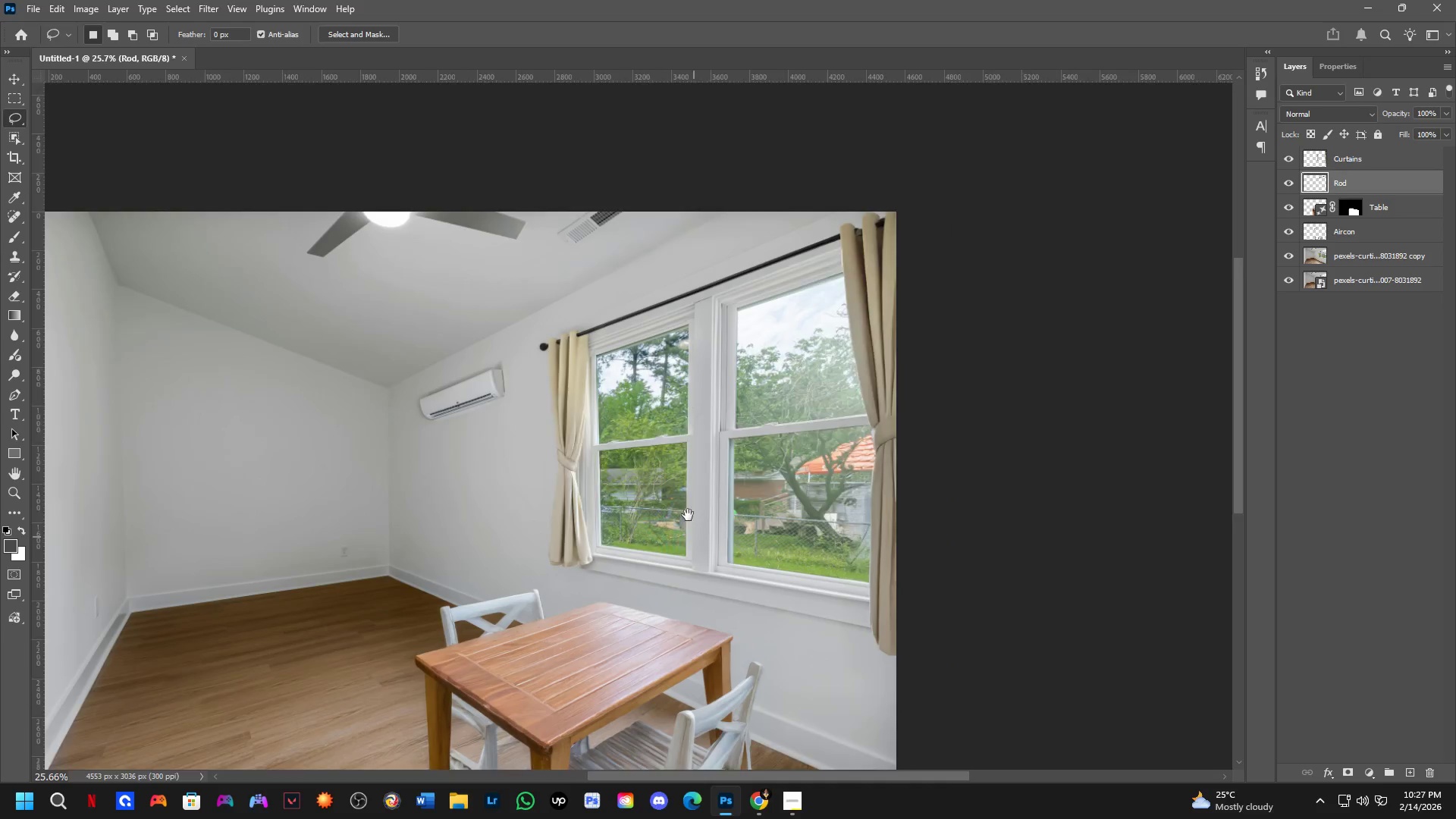 
left_click_drag(start_coordinate=[748, 527], to_coordinate=[679, 393])
 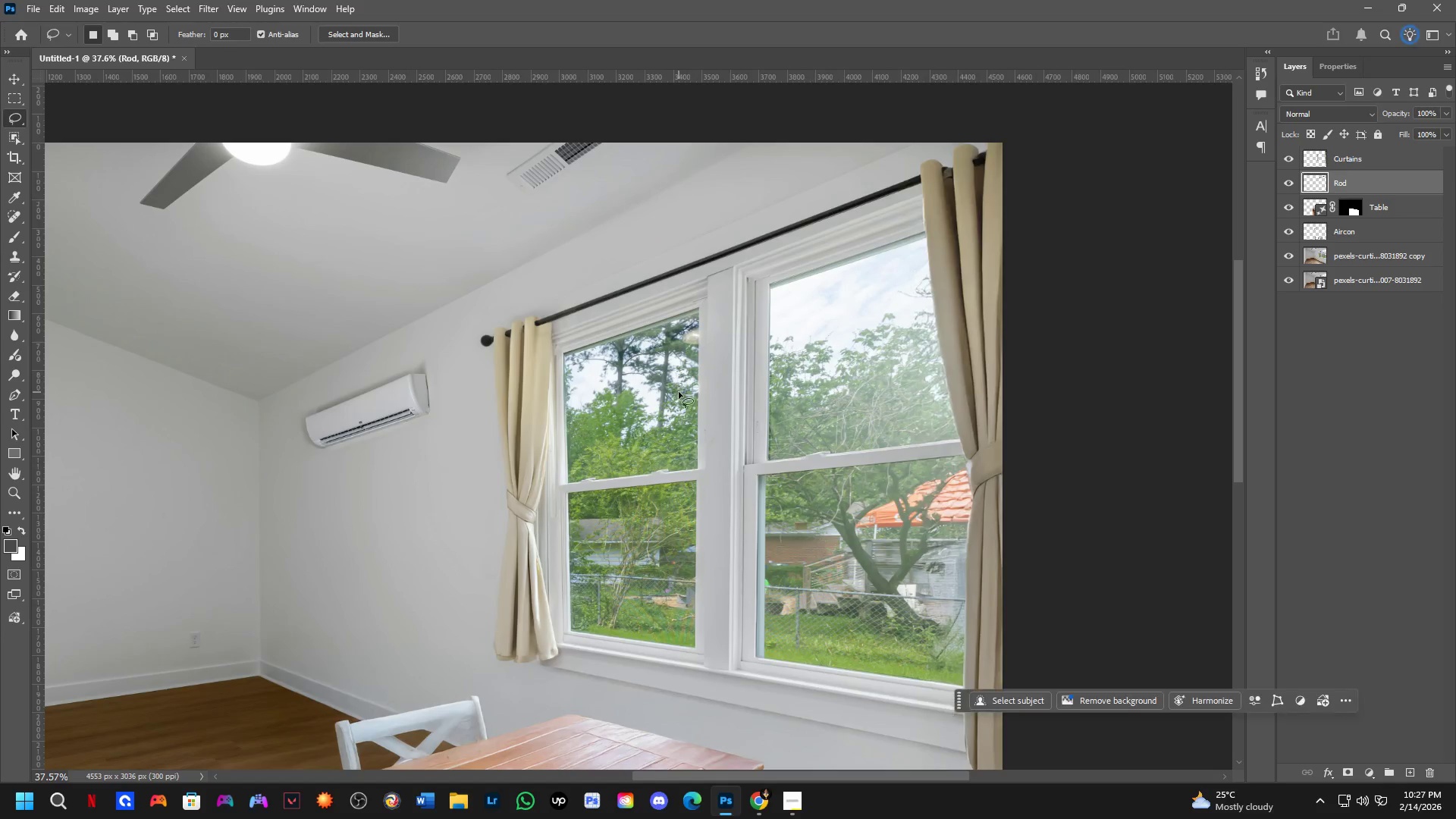 
scroll: coordinate [910, 375], scroll_direction: none, amount: 0.0
 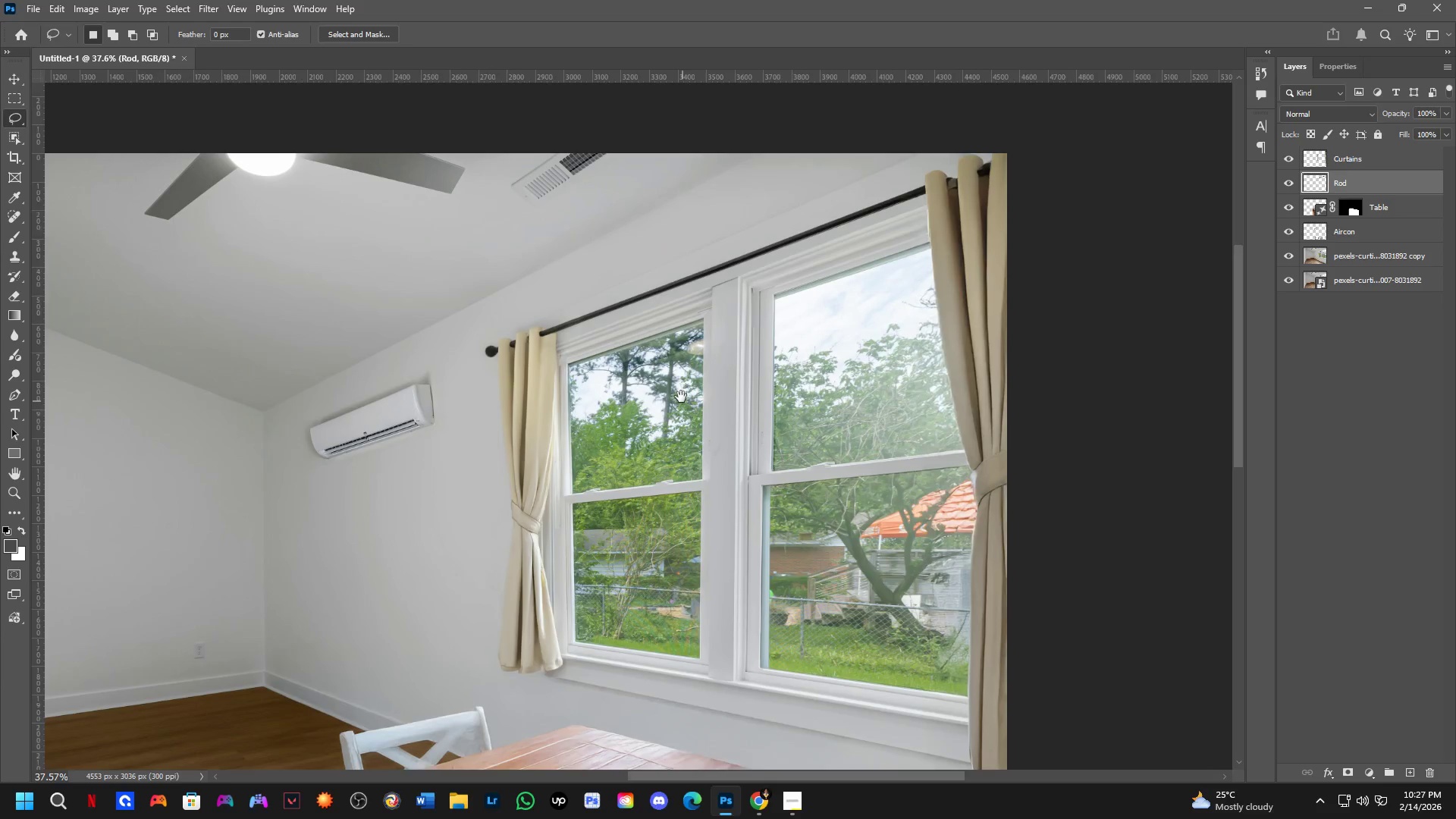 
hold_key(key=Space, duration=0.64)
 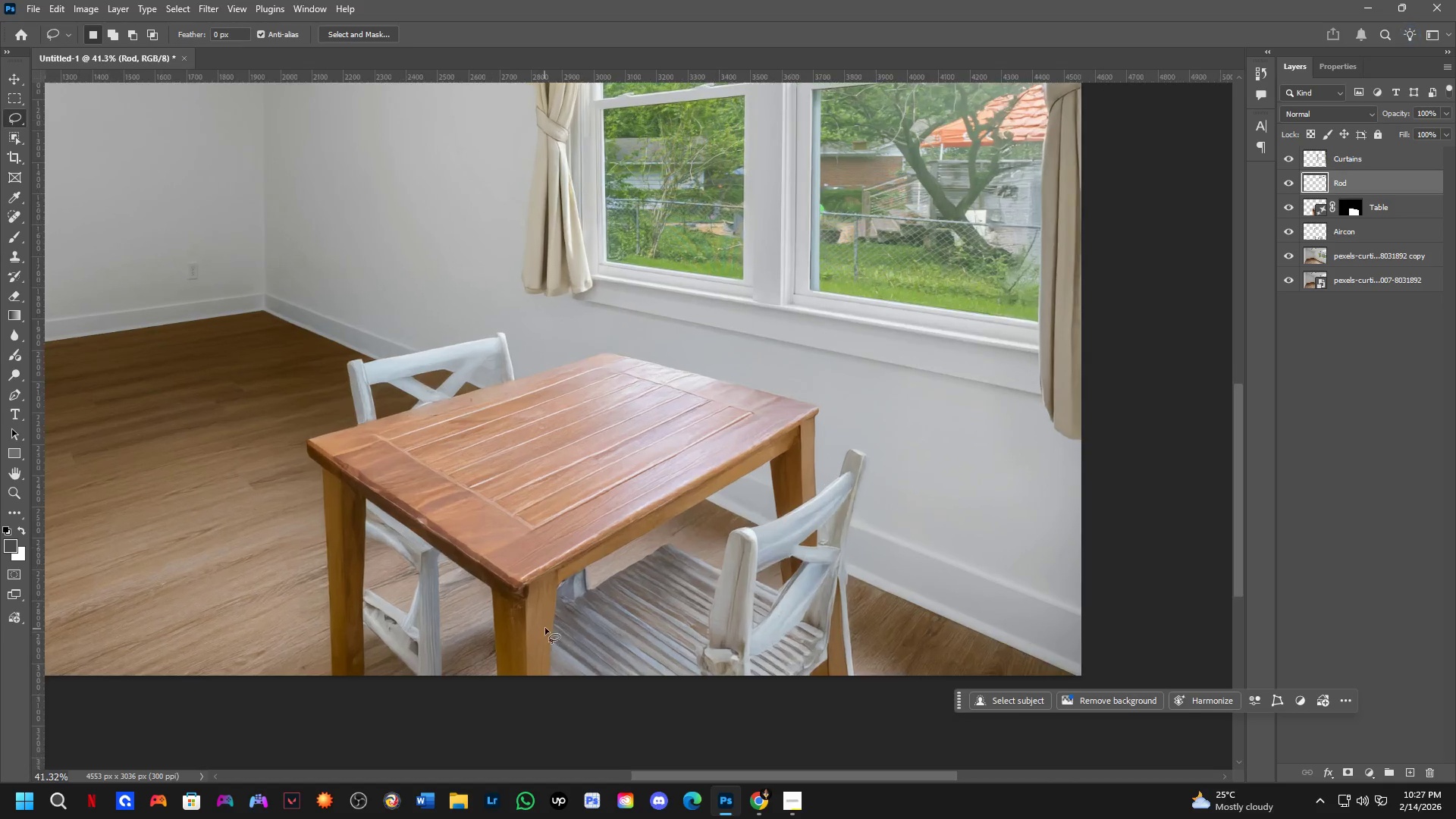 
left_click_drag(start_coordinate=[699, 554], to_coordinate=[678, 404])
 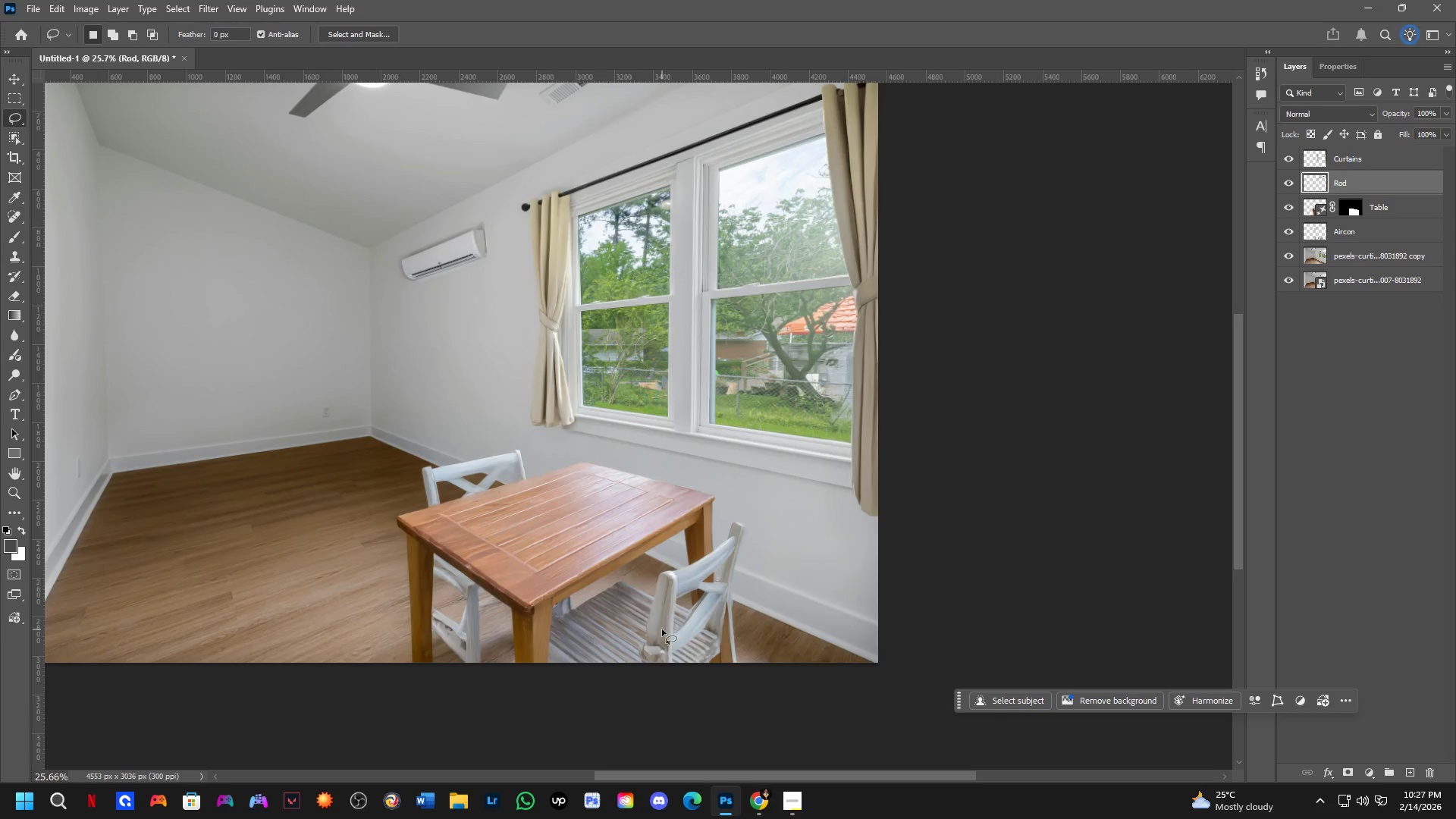 
scroll: coordinate [678, 397], scroll_direction: down, amount: 4.0
 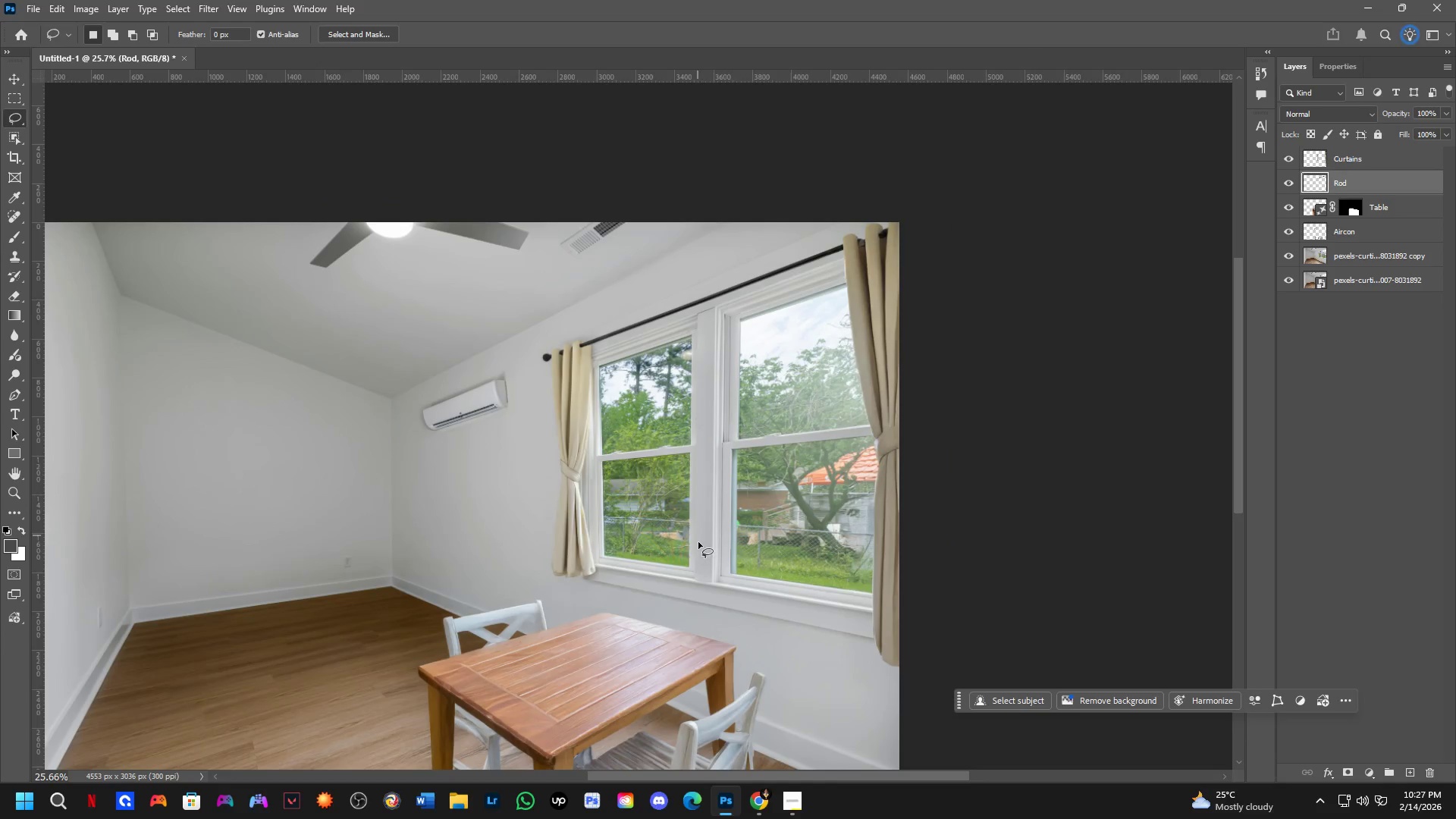 
hold_key(key=Space, duration=2.56)
 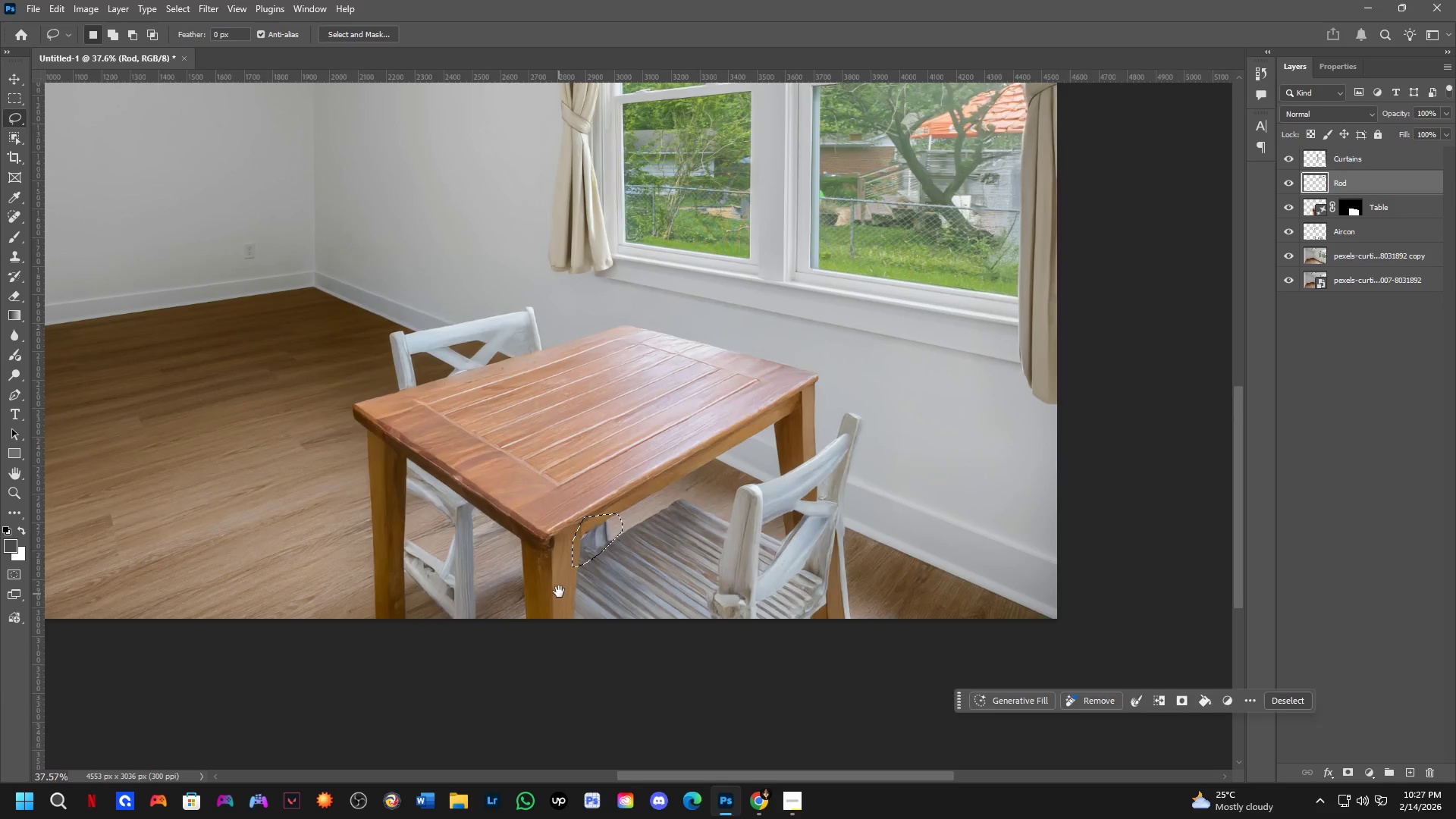 
left_click_drag(start_coordinate=[562, 553], to_coordinate=[604, 543])
 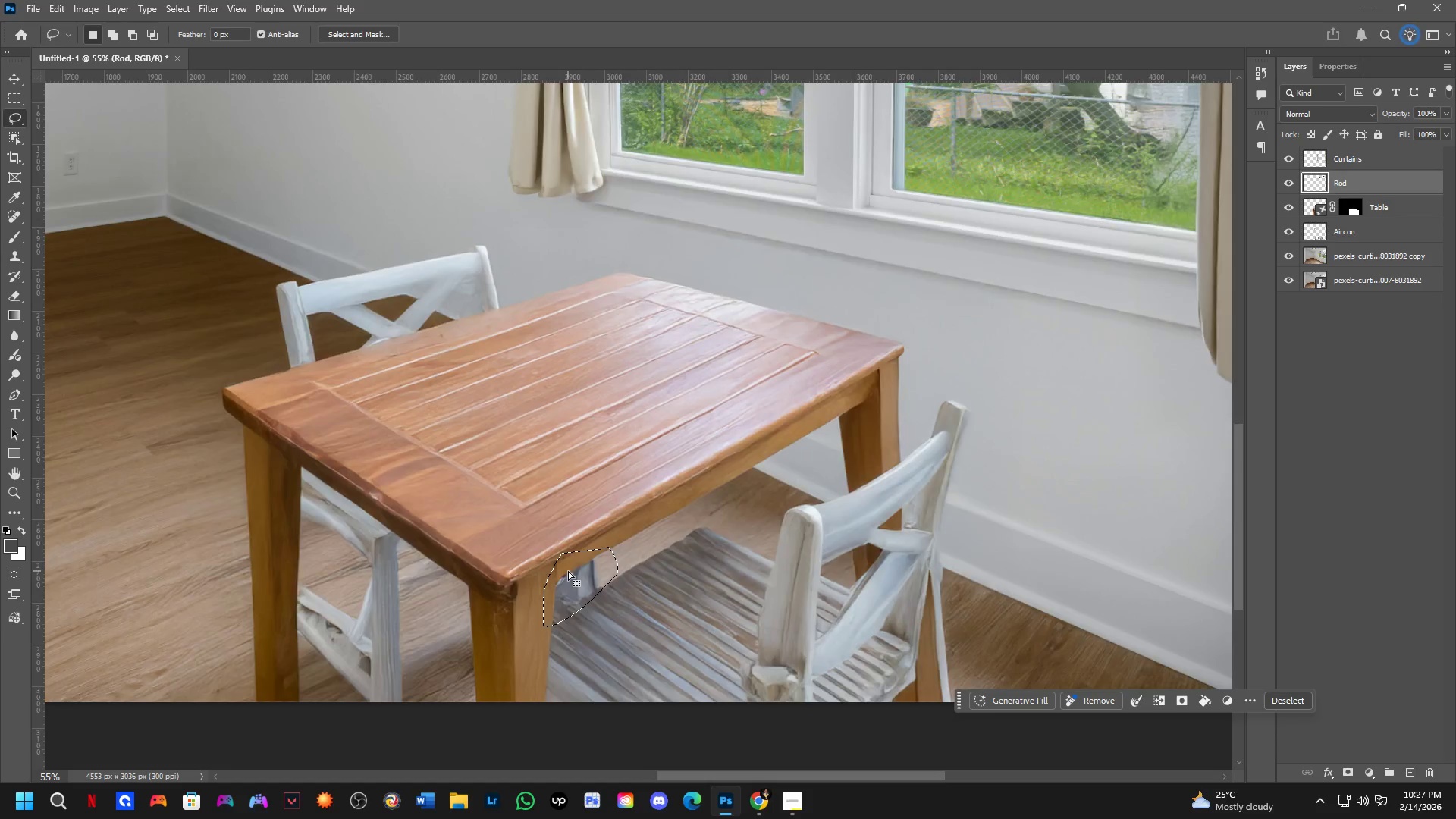 
scroll: coordinate [560, 591], scroll_direction: up, amount: 8.0
 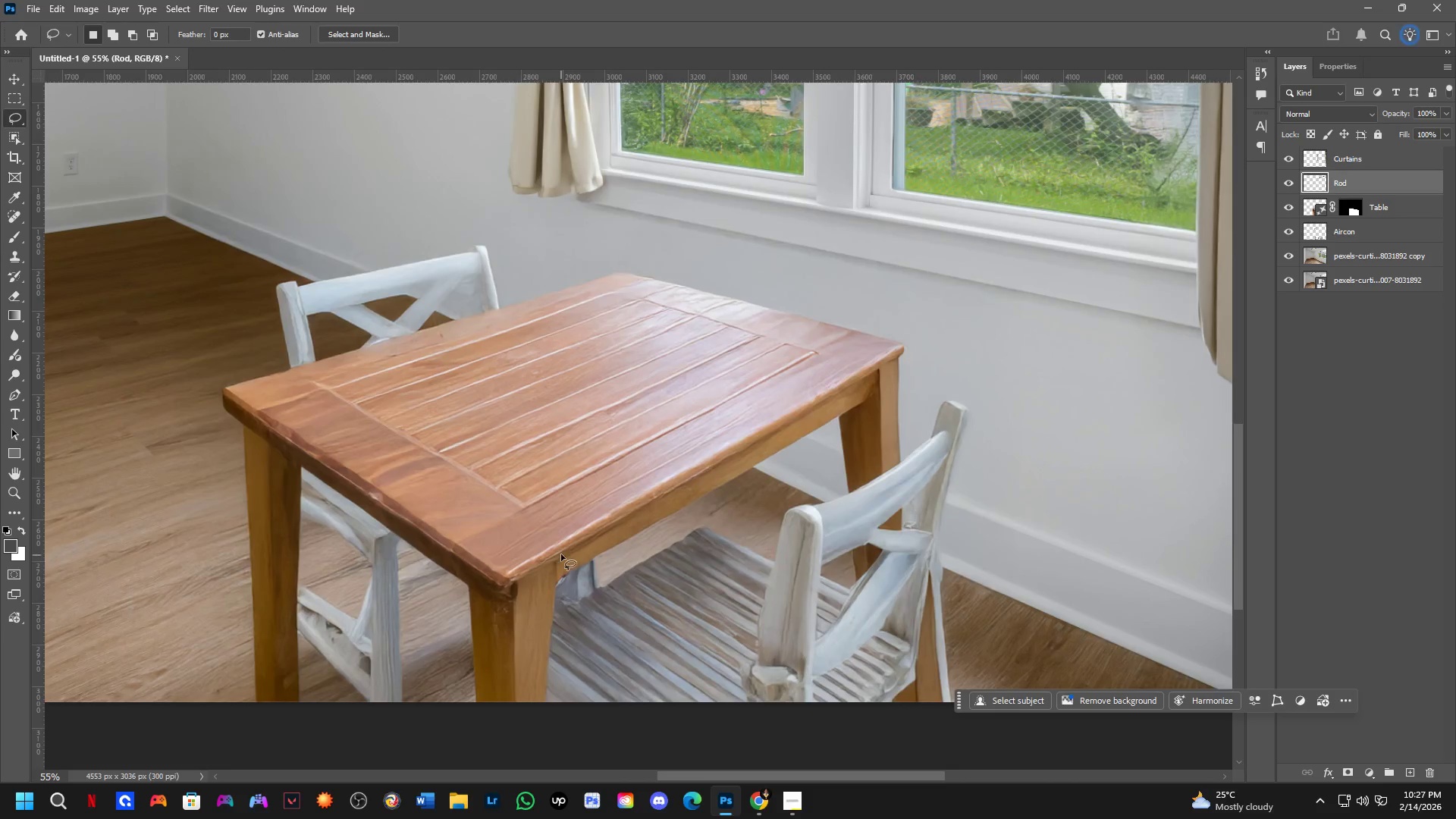 
hold_key(key=Space, duration=0.61)
 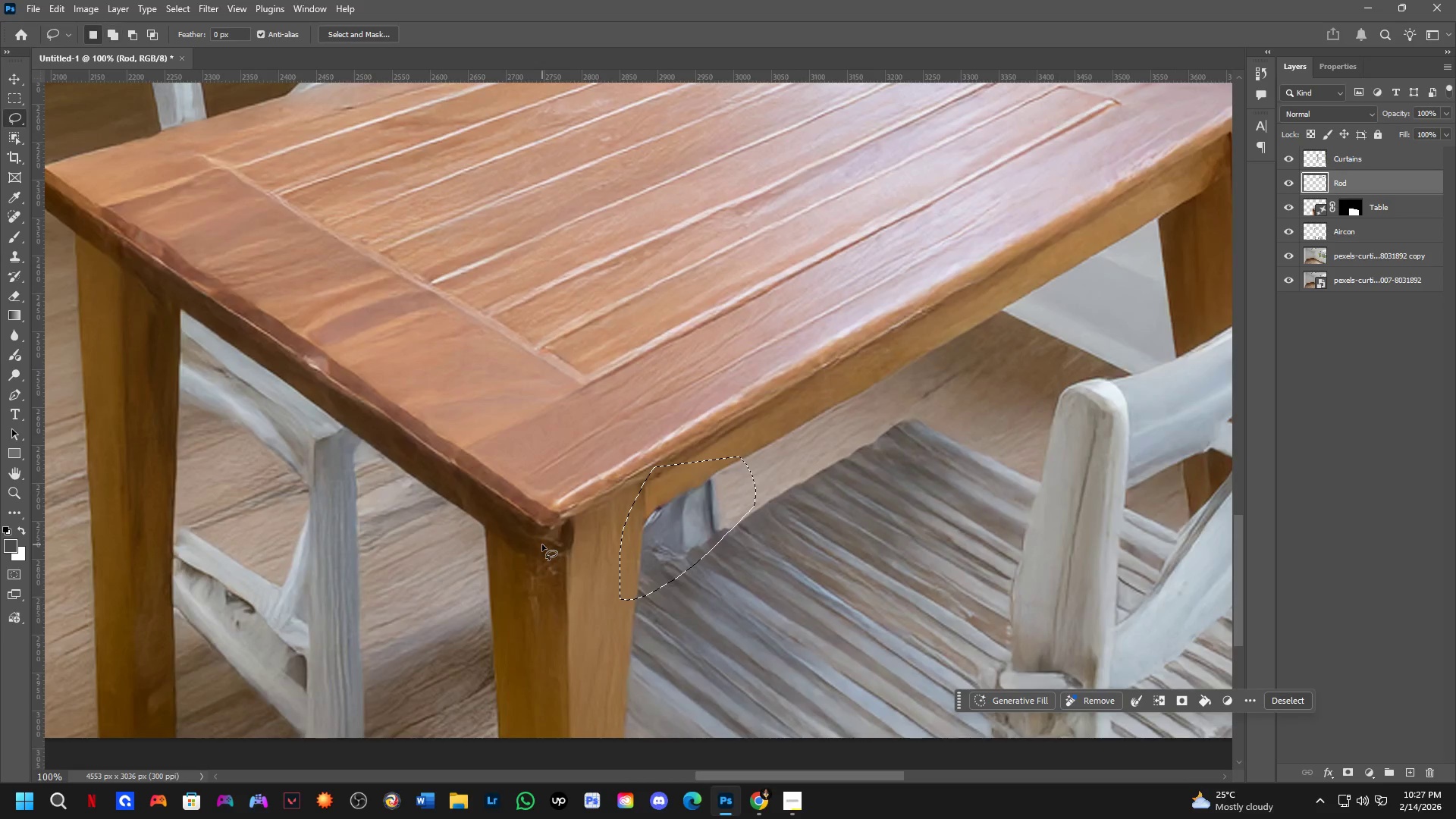 
left_click_drag(start_coordinate=[538, 639], to_coordinate=[559, 597])
 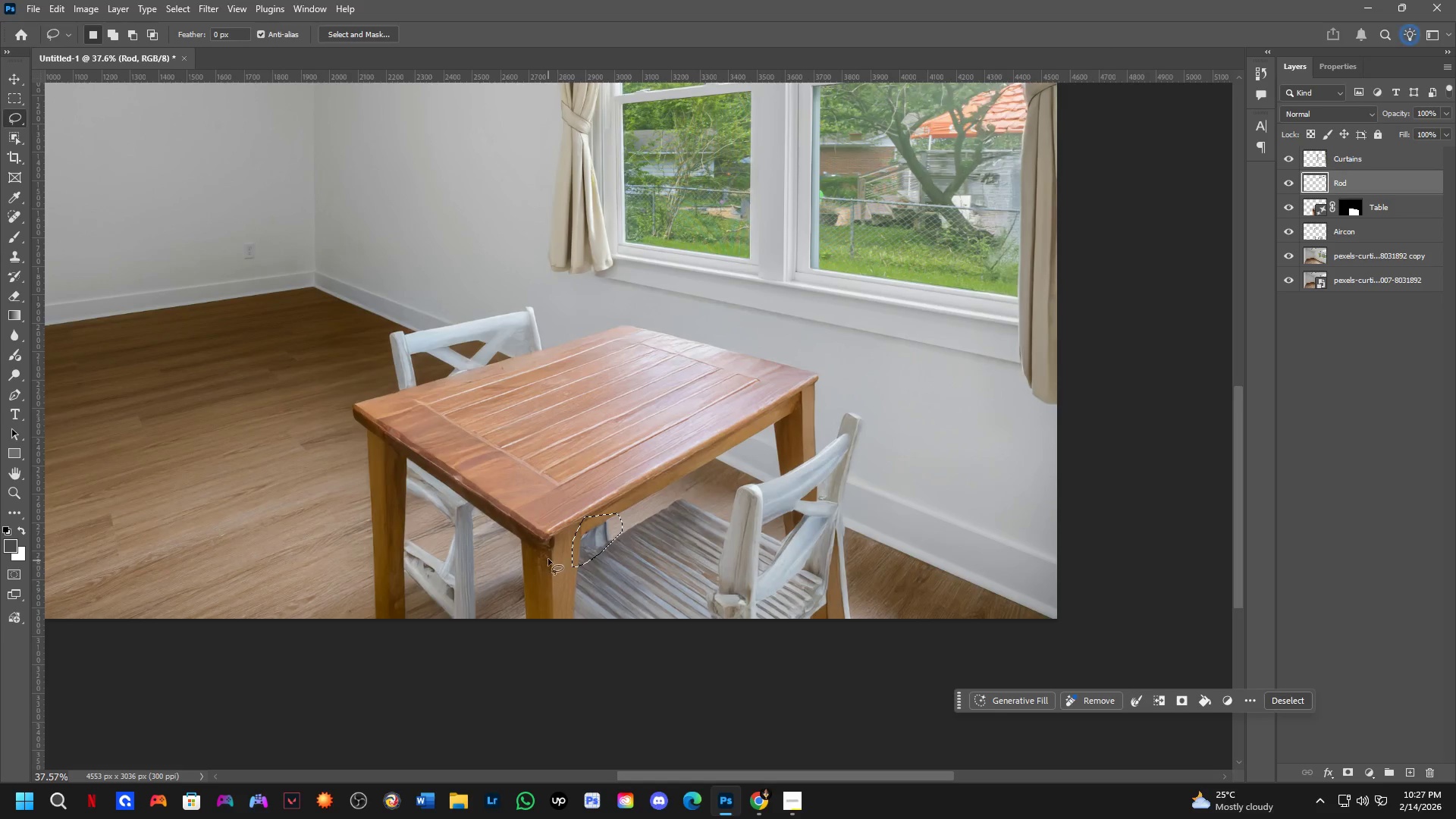 
scroll: coordinate [568, 571], scroll_direction: down, amount: 4.0
 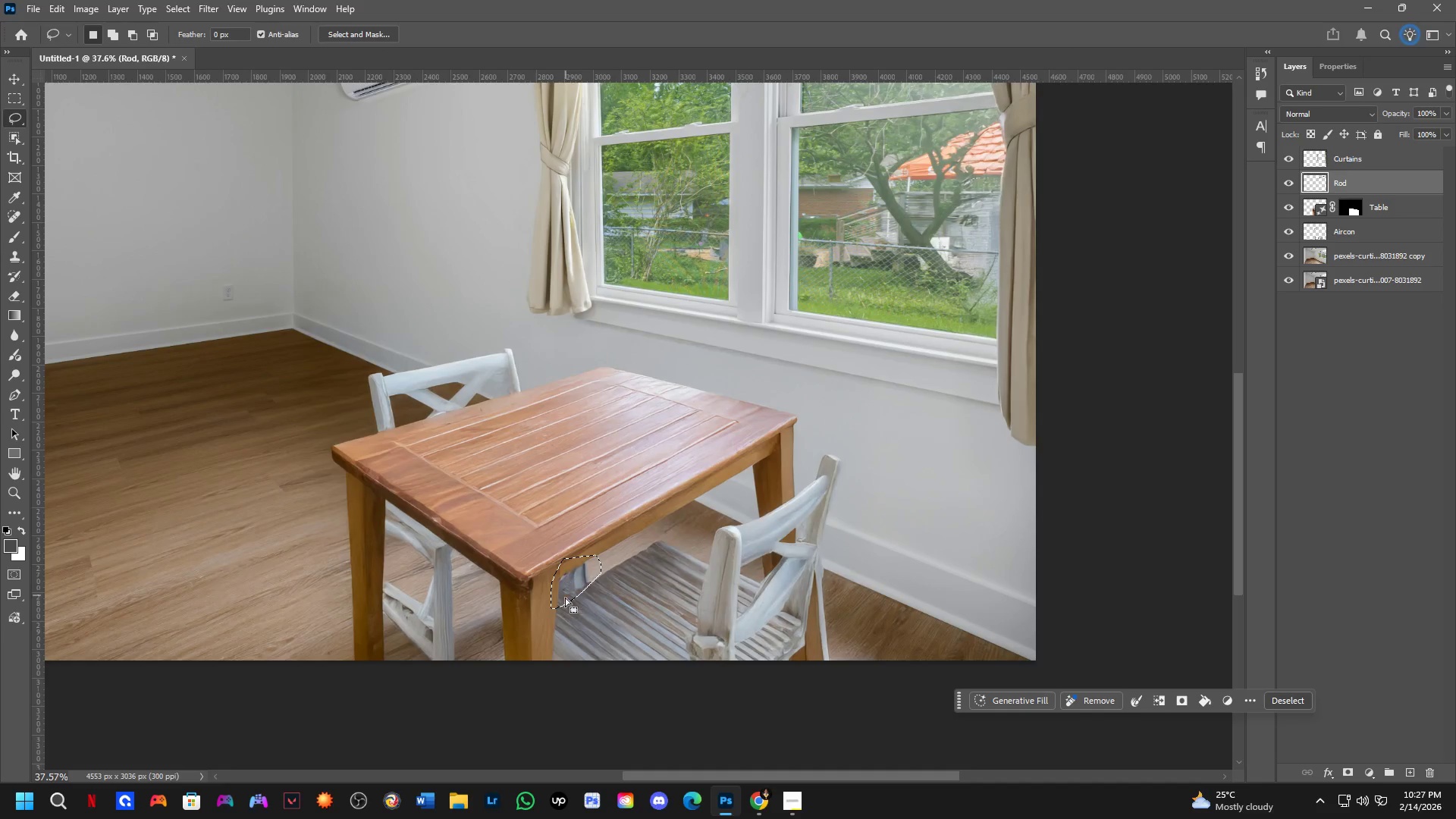 
key(Shift+ShiftLeft)
 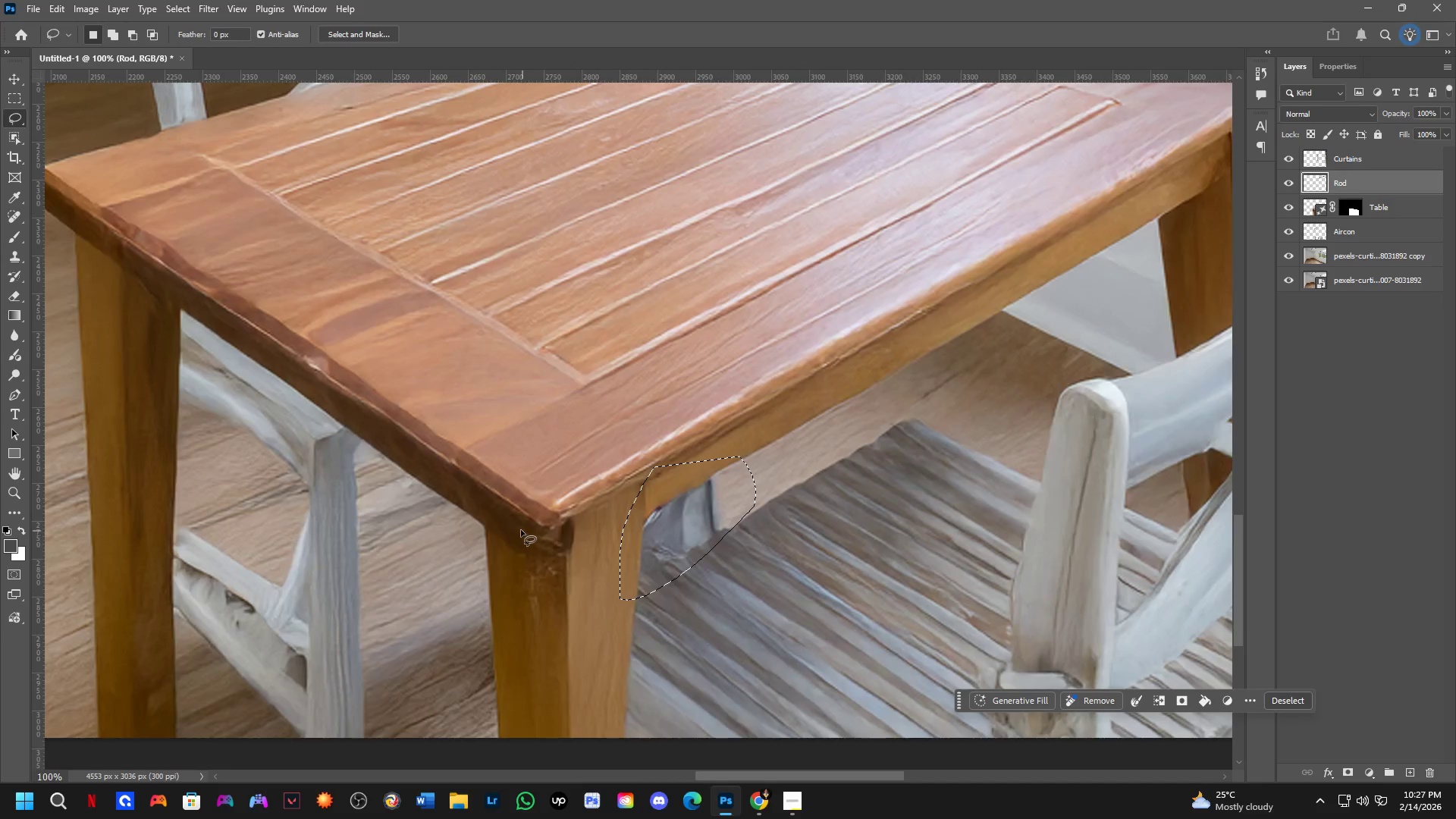 
scroll: coordinate [543, 545], scroll_direction: up, amount: 5.0
 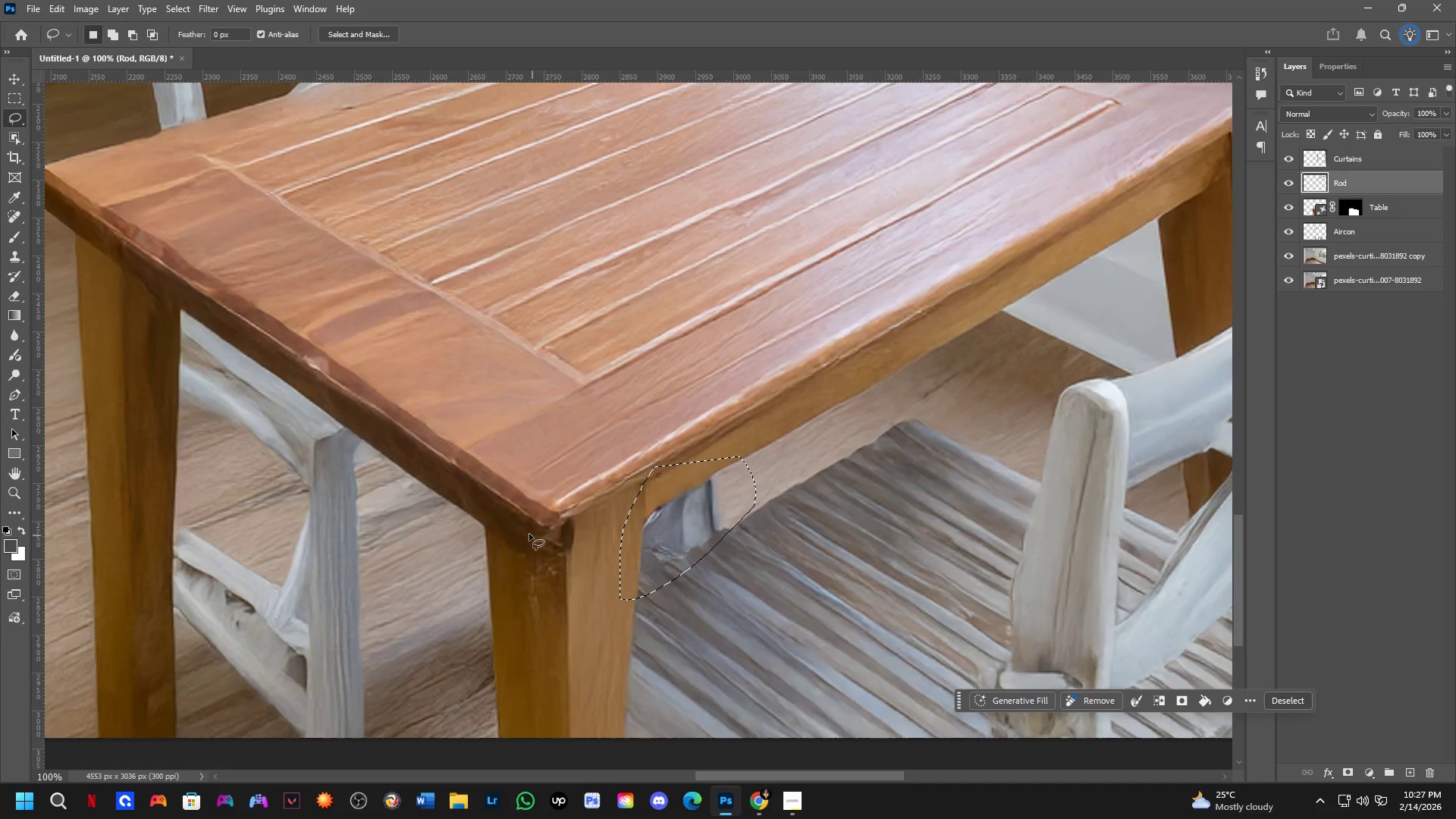 
hold_key(key=ShiftLeft, duration=0.33)
 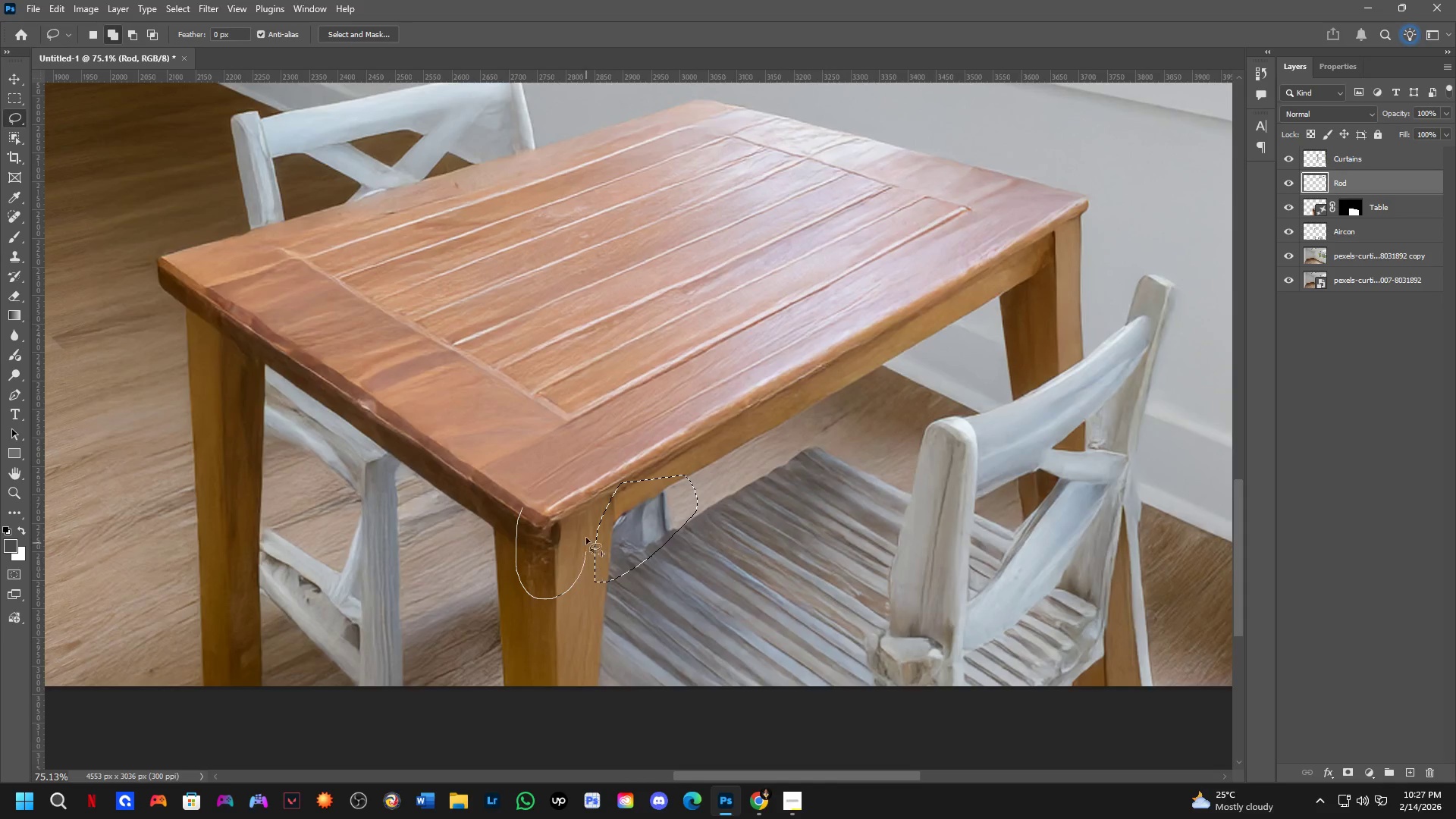 
scroll: coordinate [519, 530], scroll_direction: down, amount: 3.0
 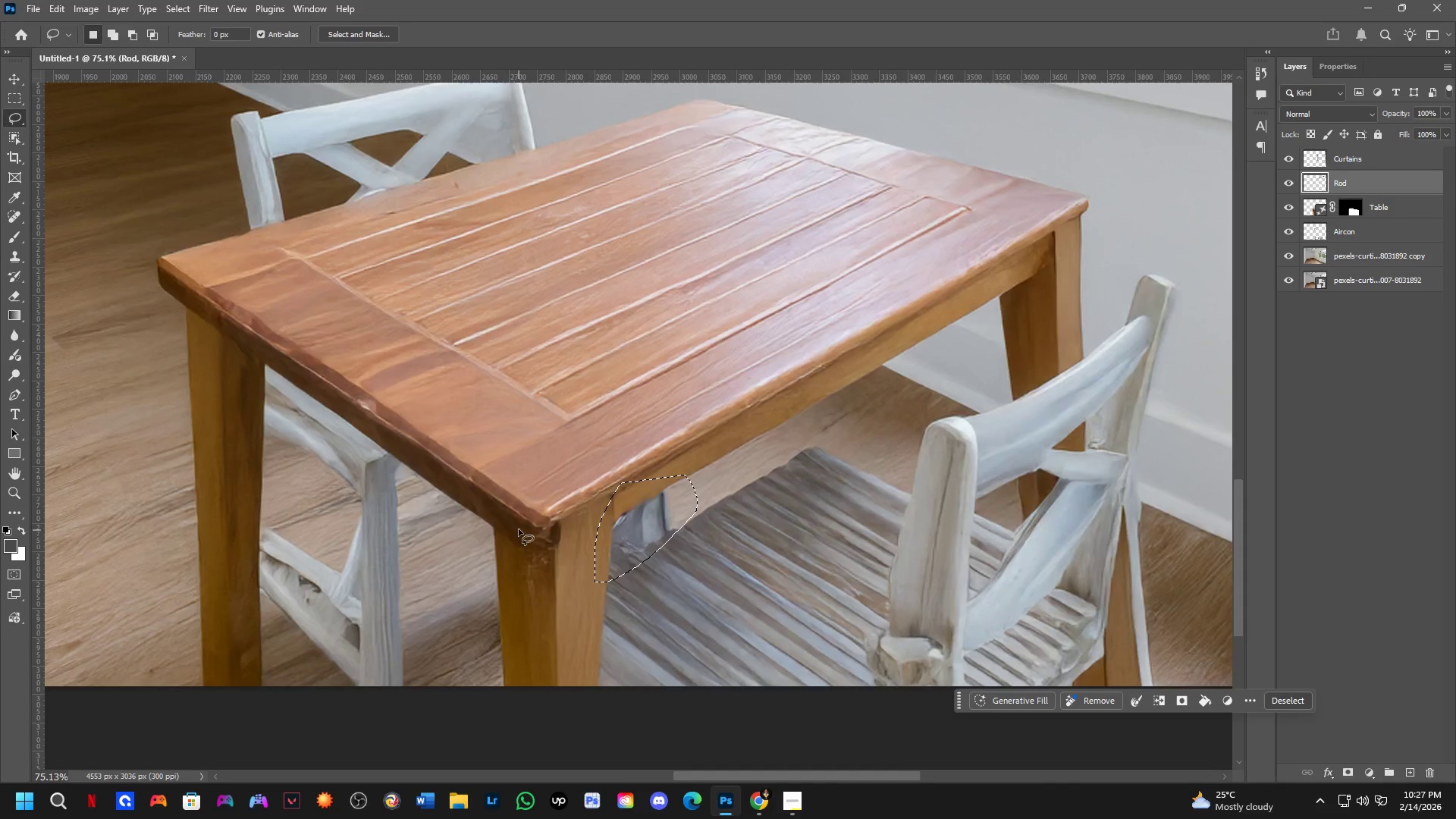 
left_click_drag(start_coordinate=[522, 507], to_coordinate=[563, 508])
 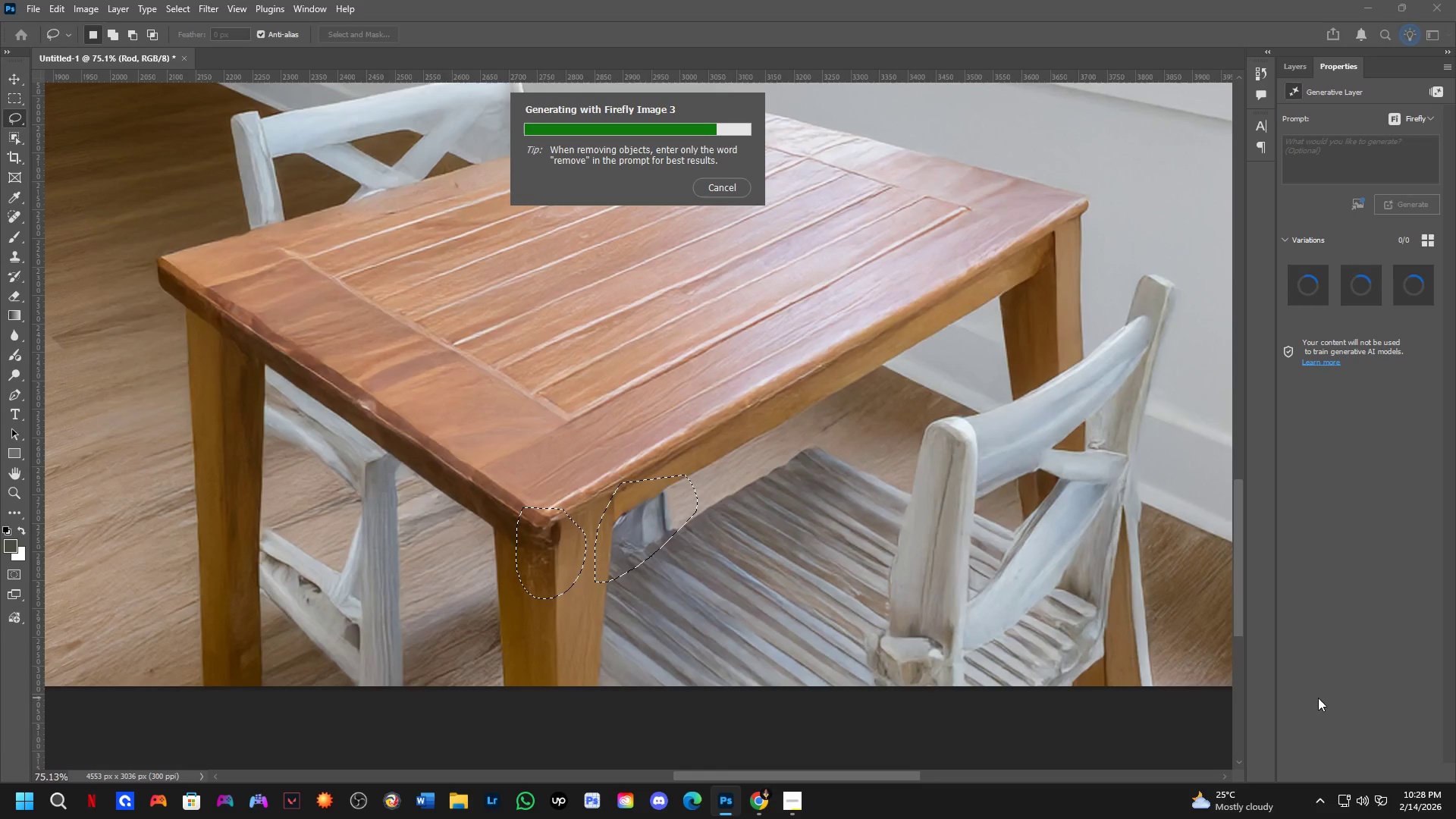 
wait(21.28)
 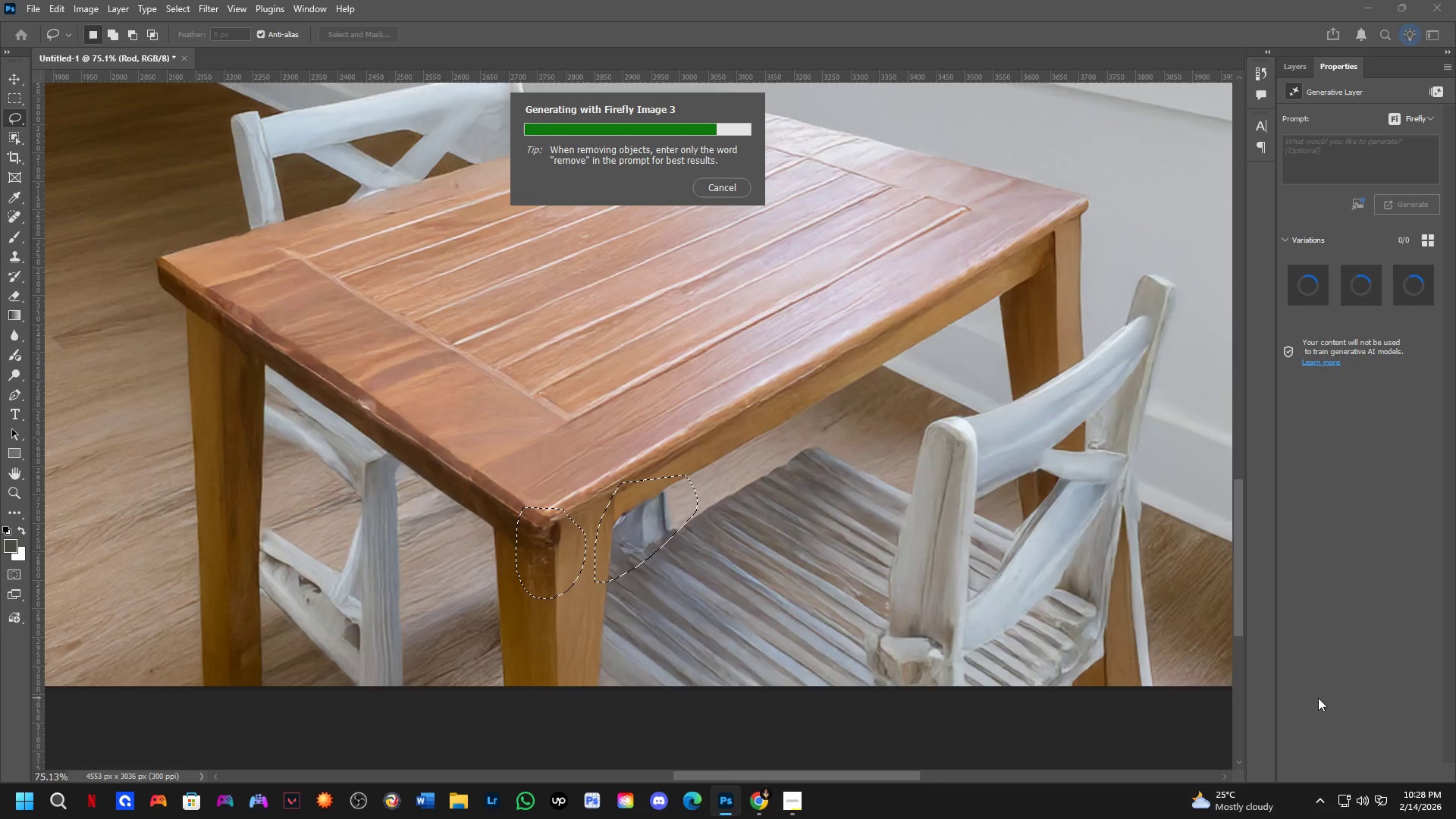 
scroll: coordinate [1171, 575], scroll_direction: down, amount: 5.0
 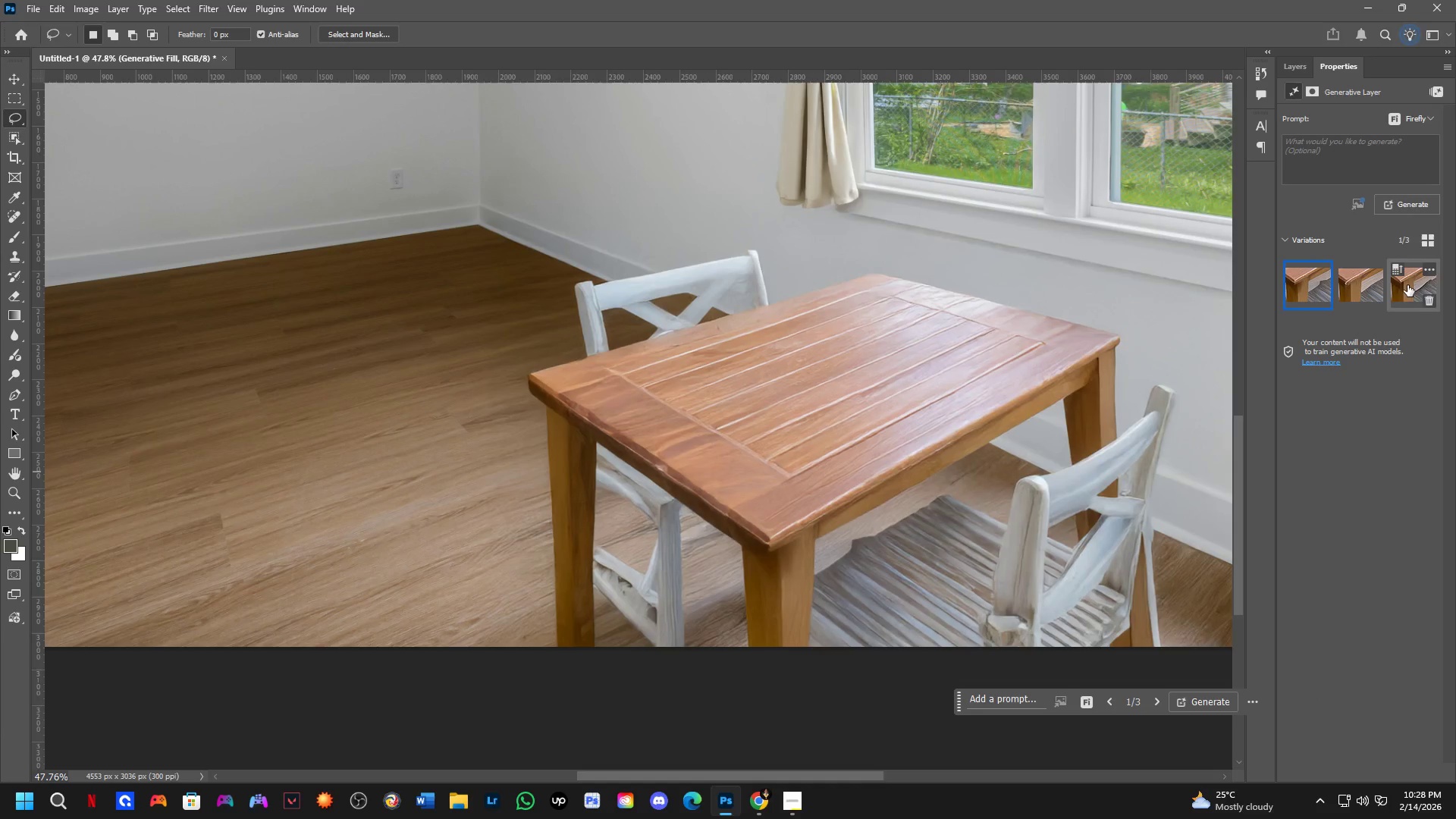 
left_click([1367, 294])
 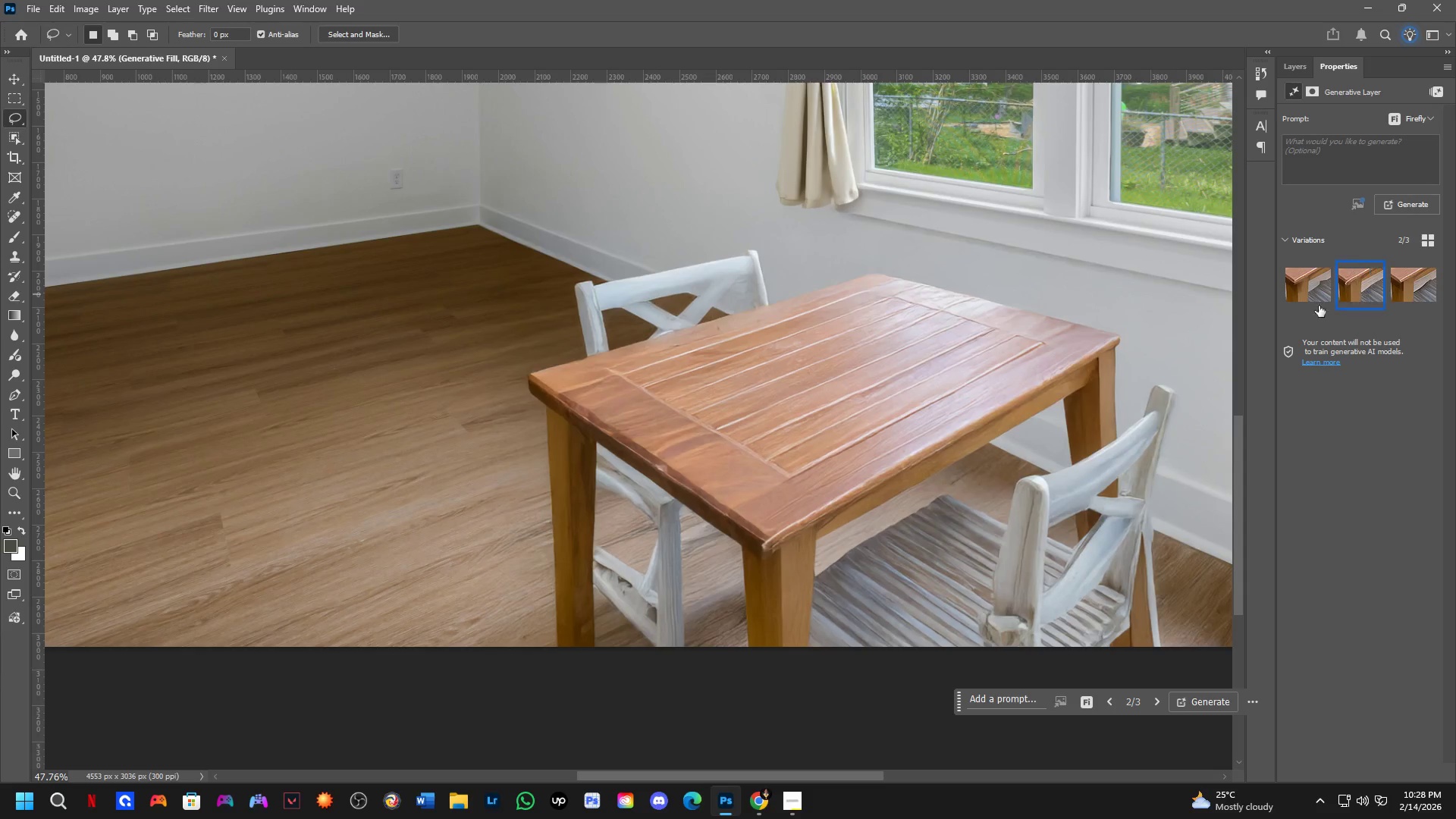 
hold_key(key=Space, duration=0.56)
 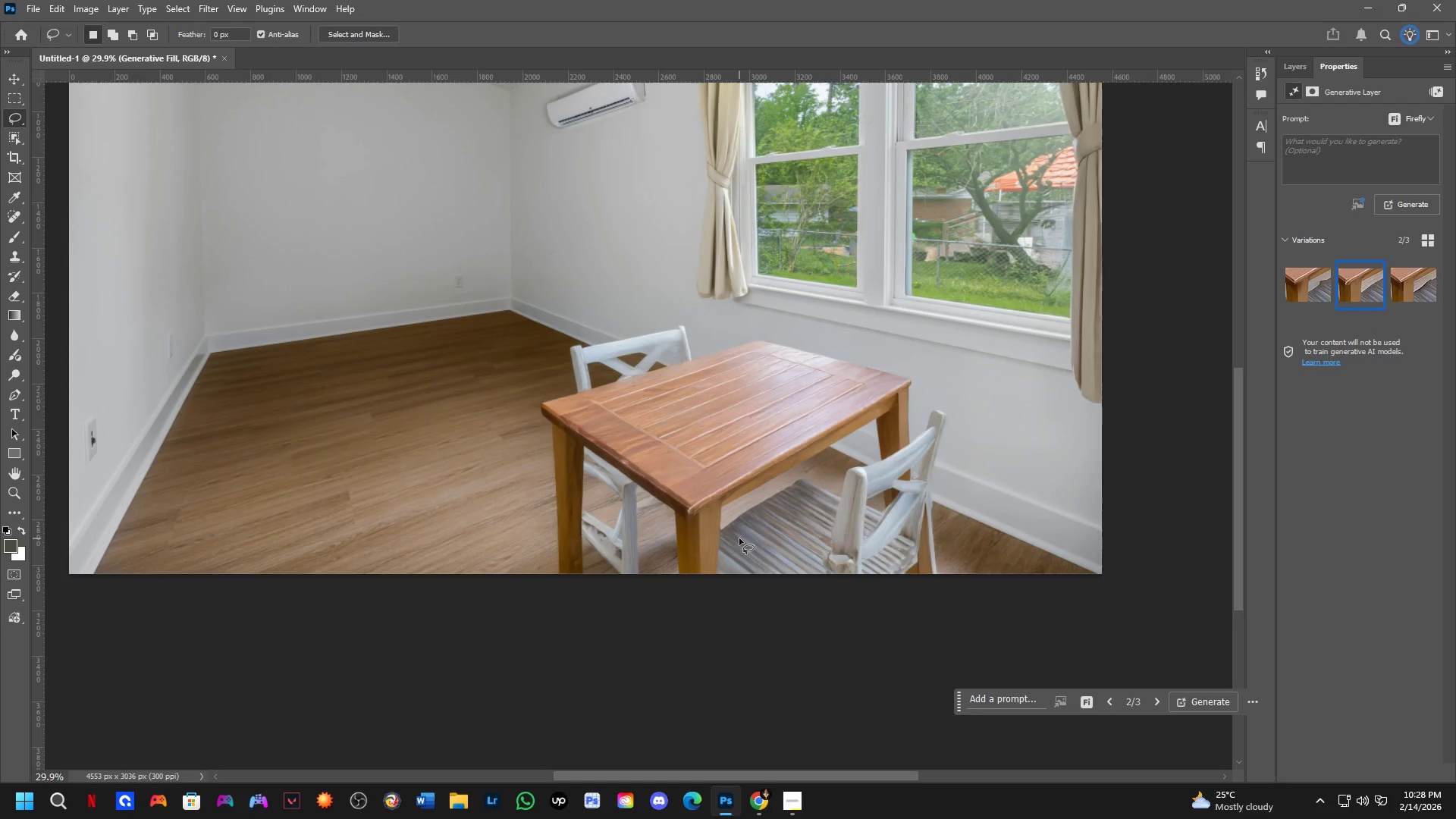 
left_click_drag(start_coordinate=[758, 637], to_coordinate=[697, 612])
 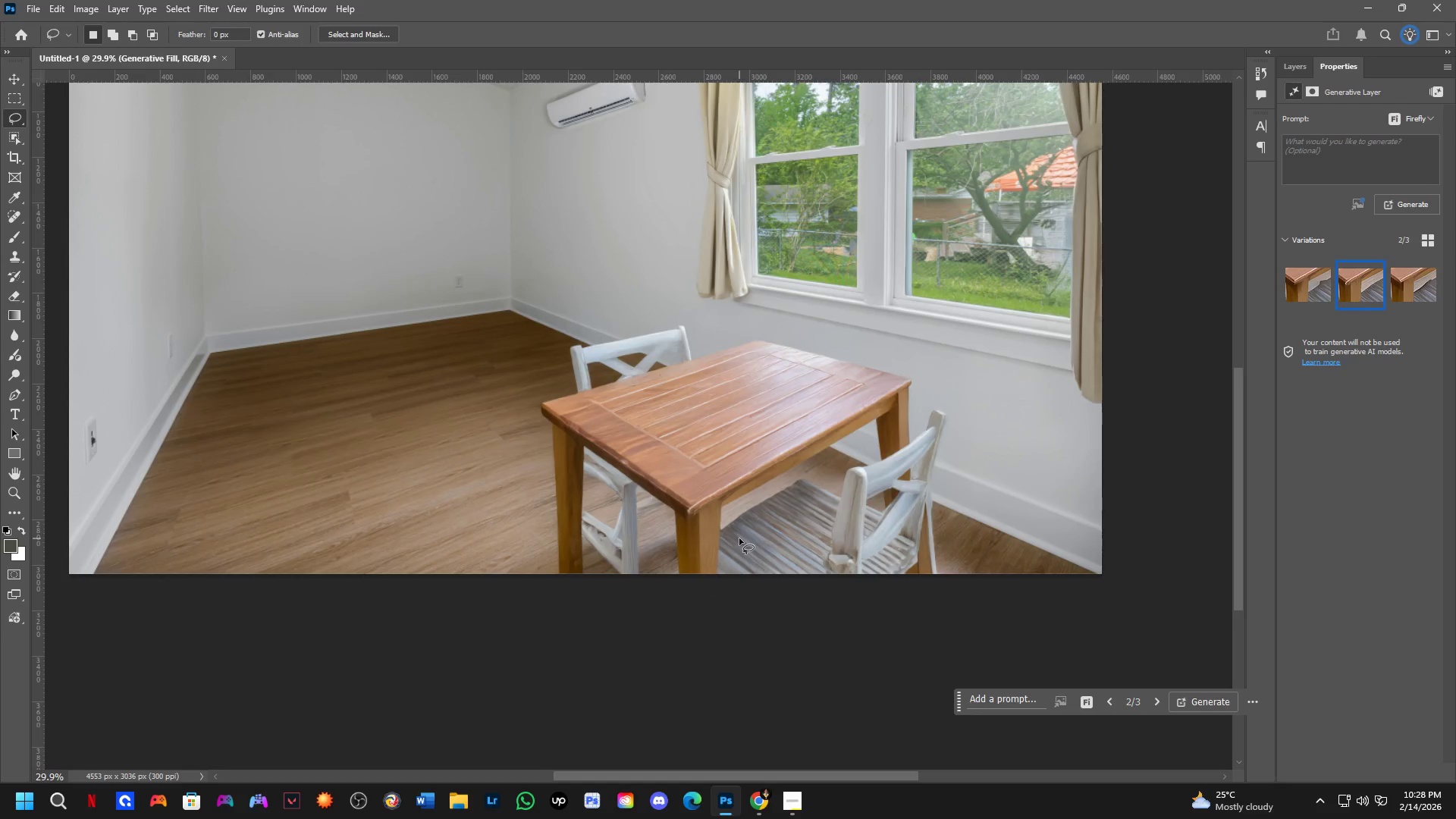 
scroll: coordinate [728, 518], scroll_direction: down, amount: 5.0
 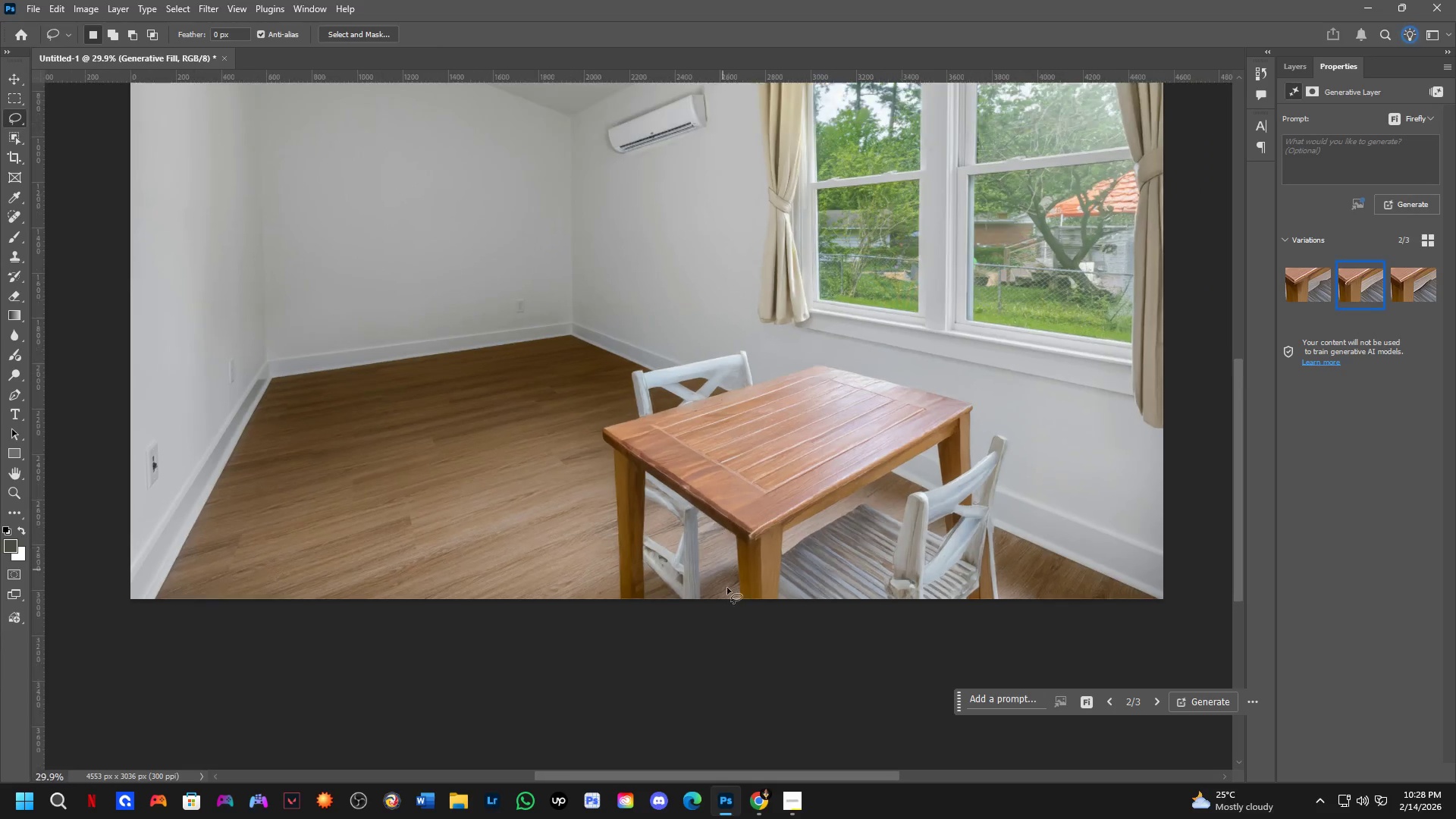 
scroll: coordinate [739, 537], scroll_direction: up, amount: 6.0
 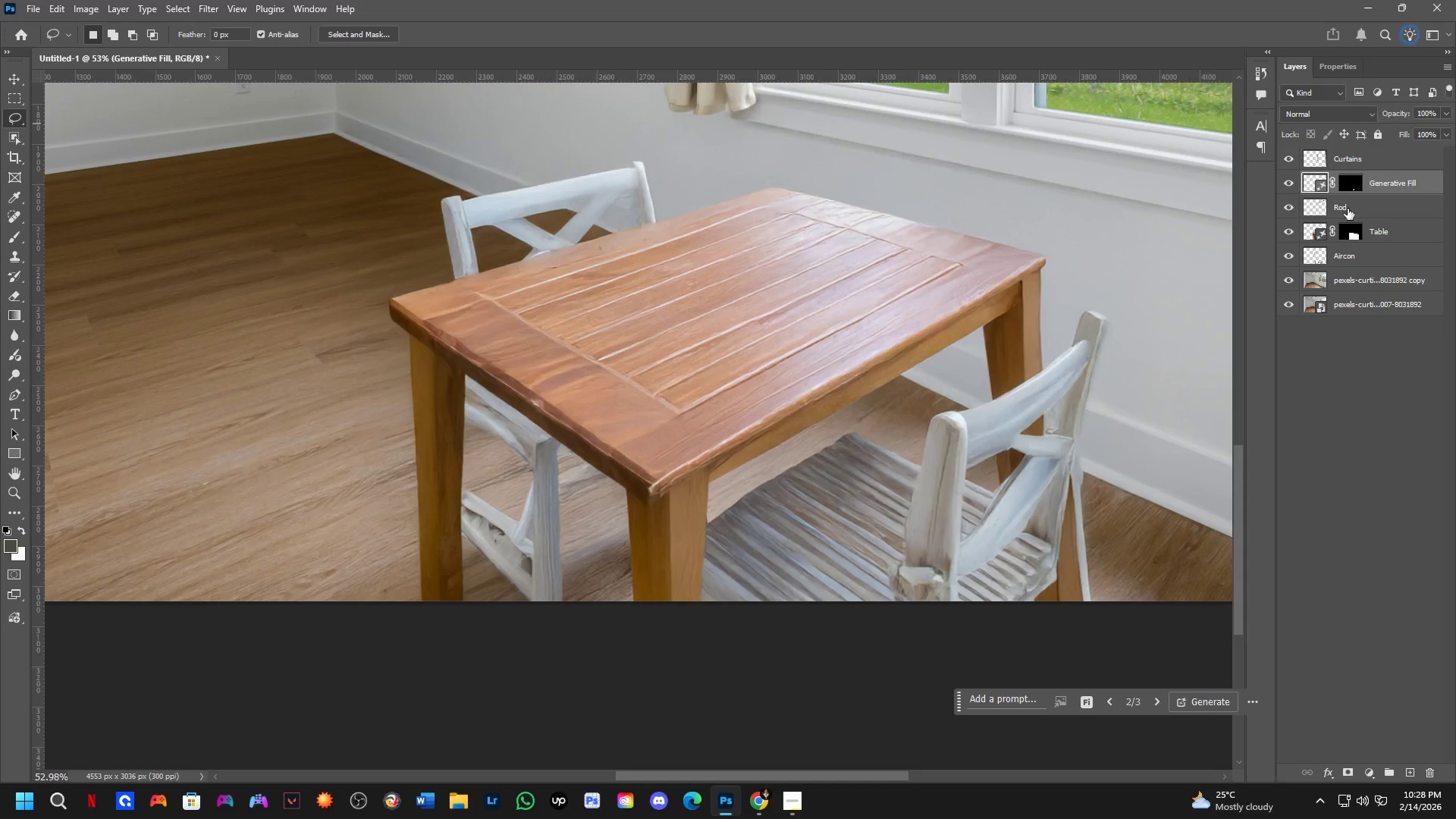 
double_click([1291, 183])
 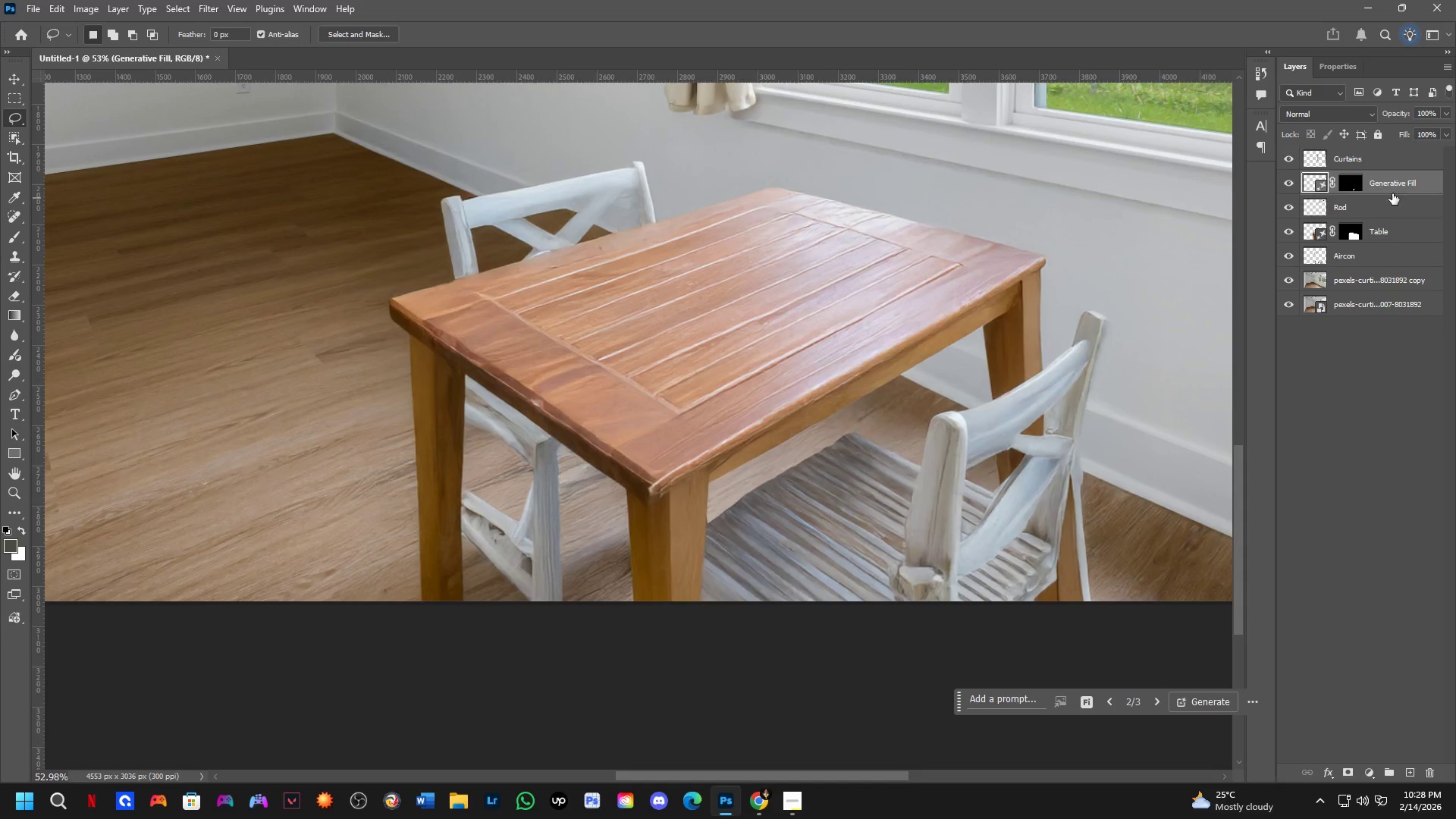 
left_click_drag(start_coordinate=[1395, 187], to_coordinate=[1380, 228])
 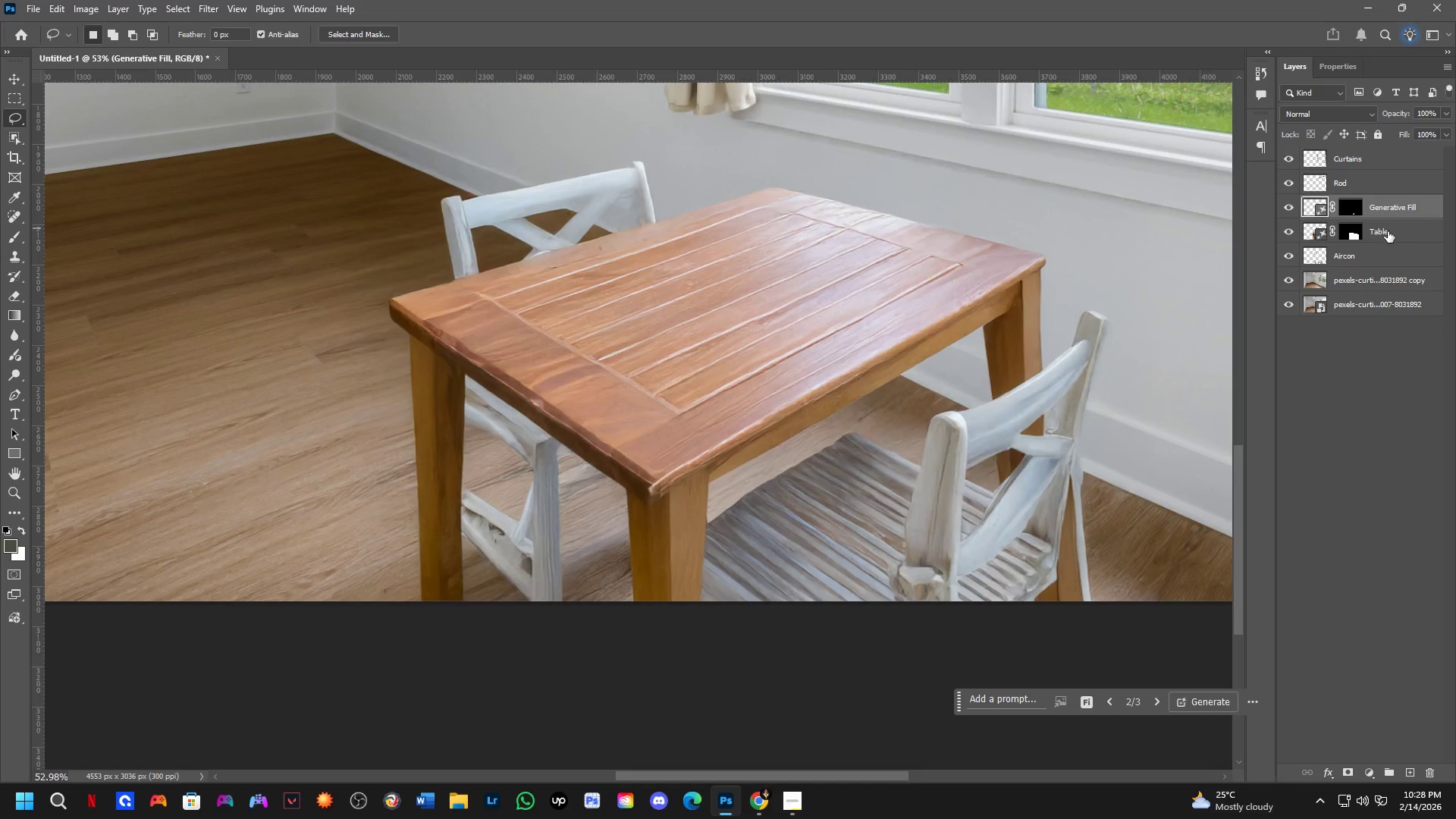 
hold_key(key=ControlLeft, duration=0.98)
hold_key(key=ShiftLeft, duration=0.44)
left_click([1392, 230])
 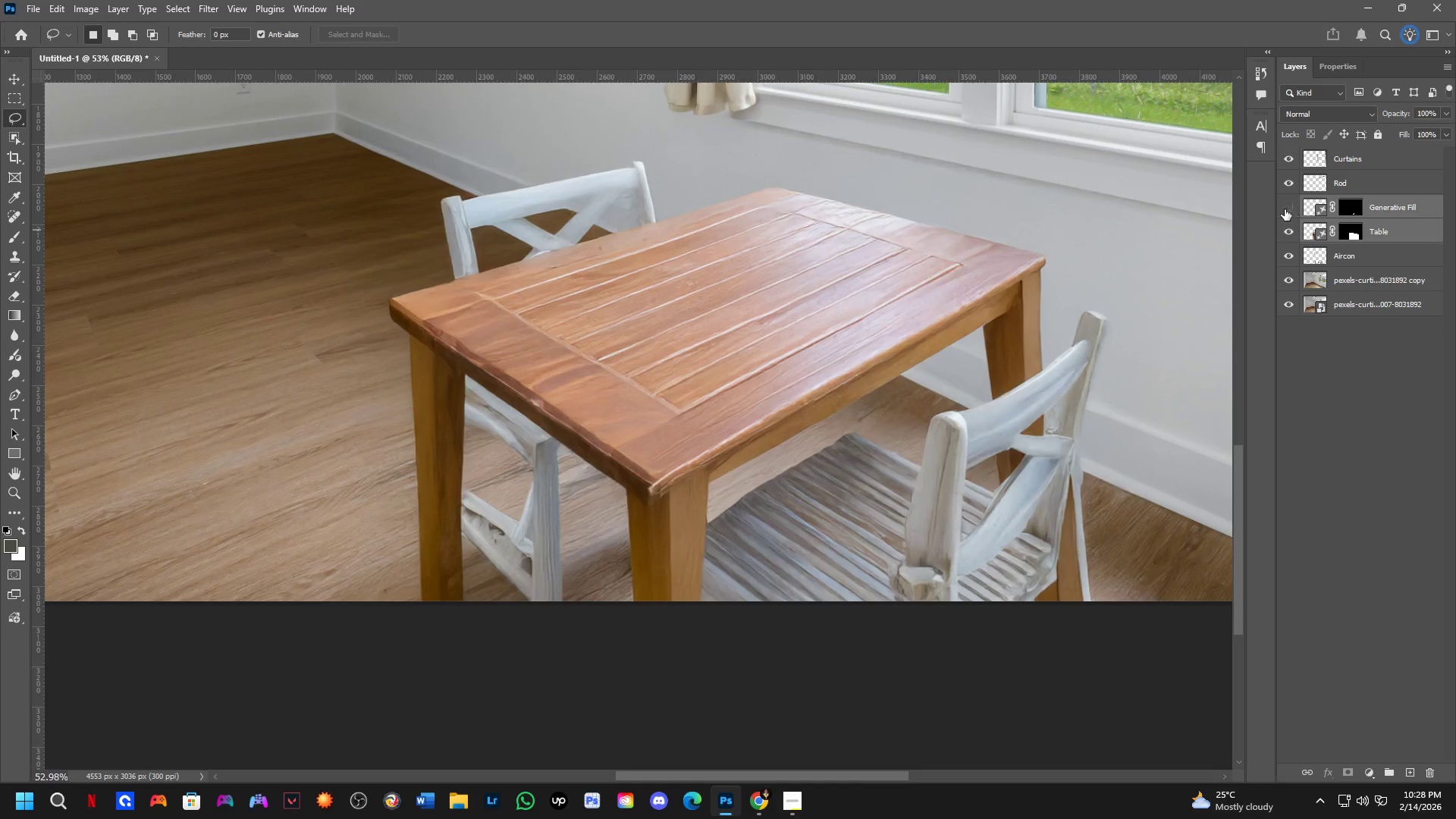 
double_click([1284, 209])
 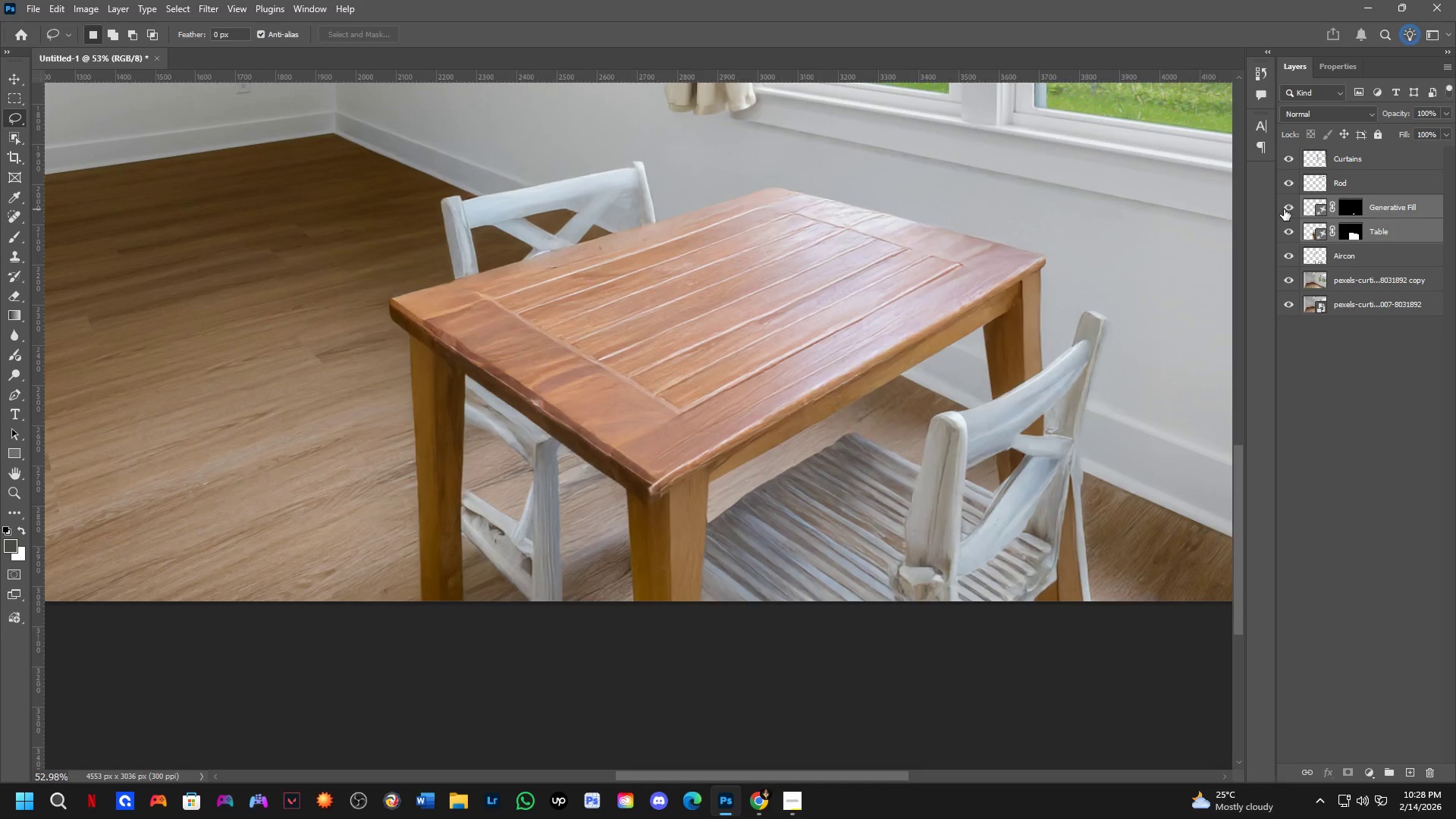 
key(Control+ControlLeft)
 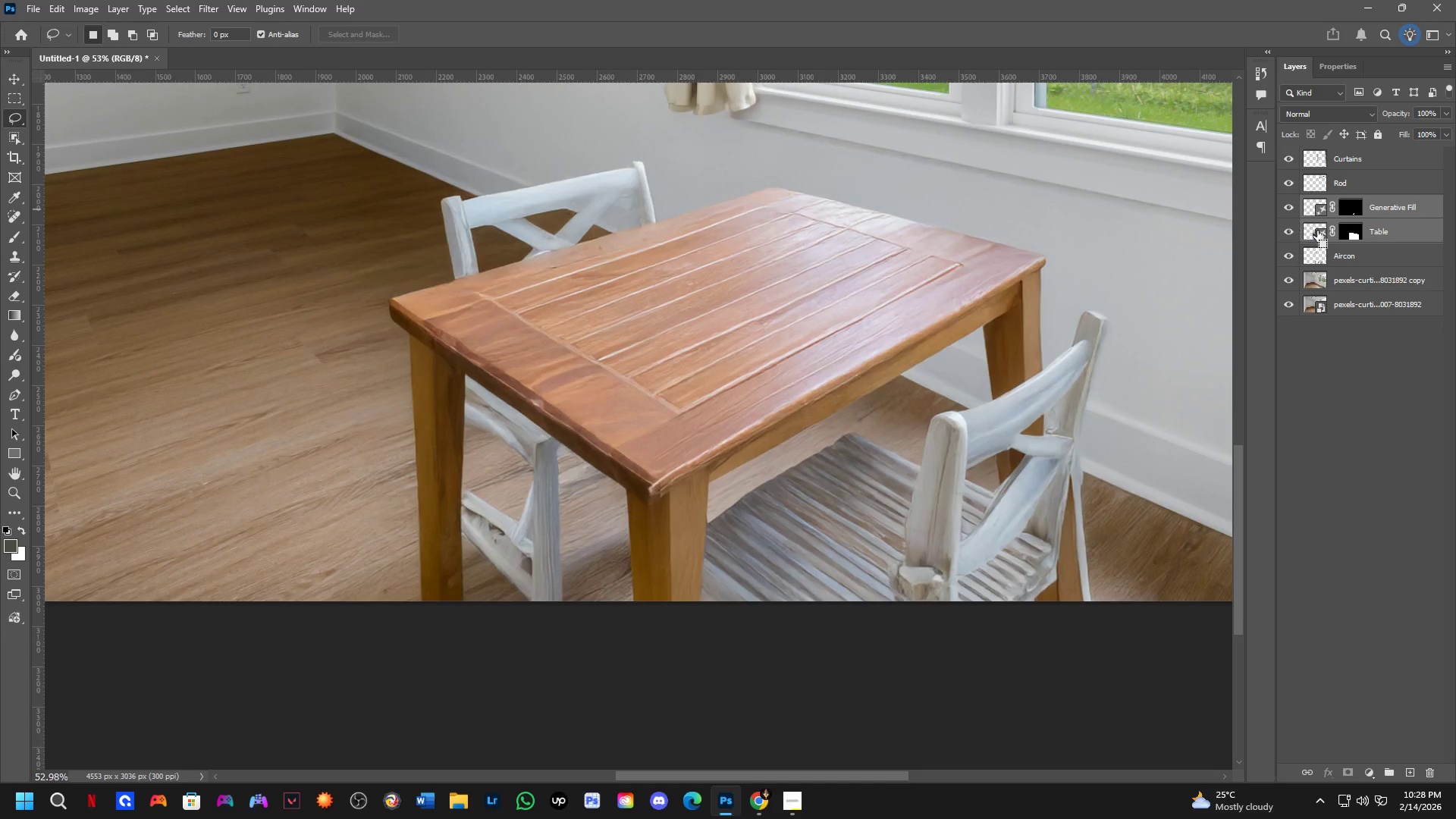 
key(Control+E)
 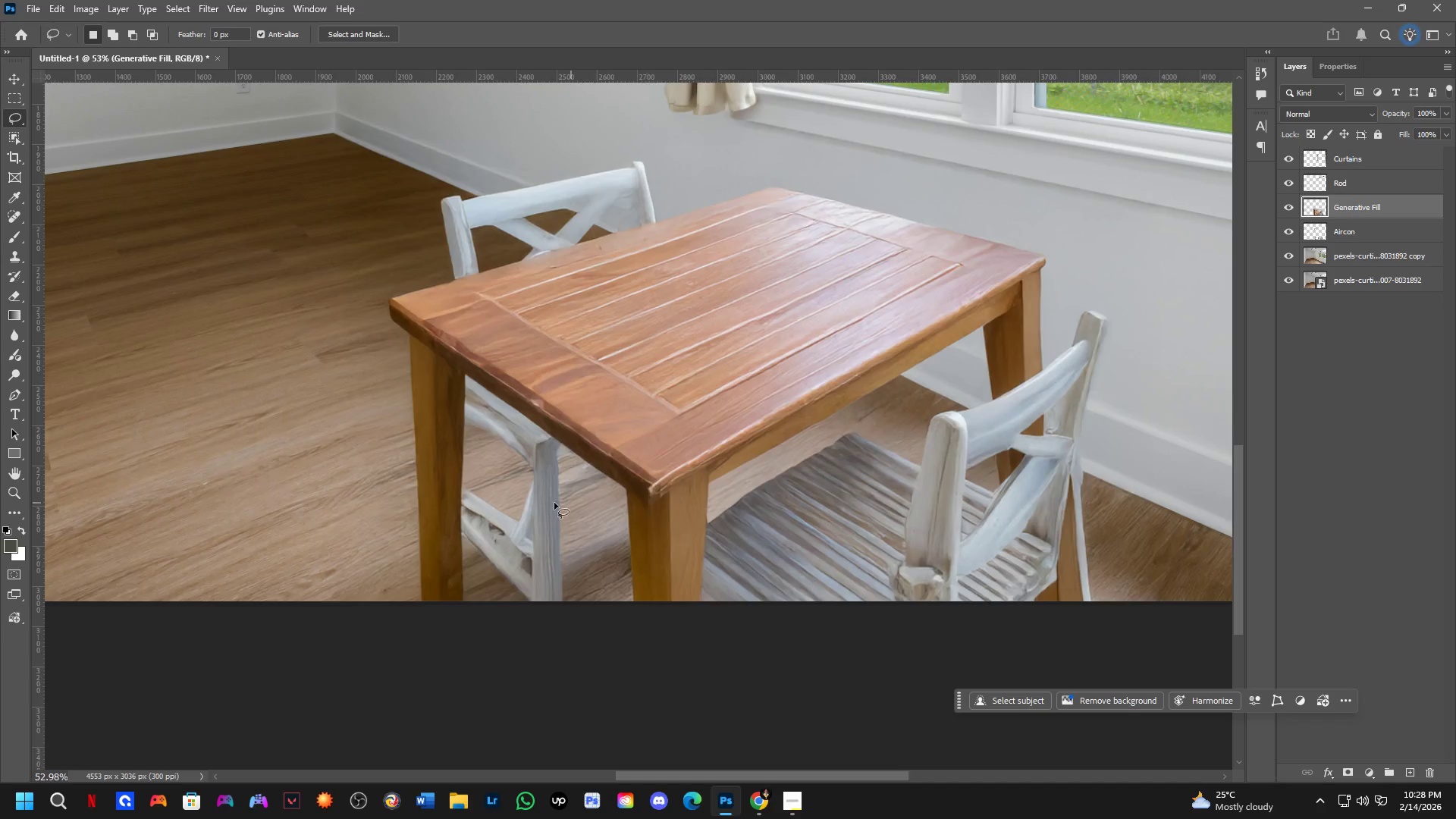 
scroll: coordinate [504, 498], scroll_direction: up, amount: 1.0
 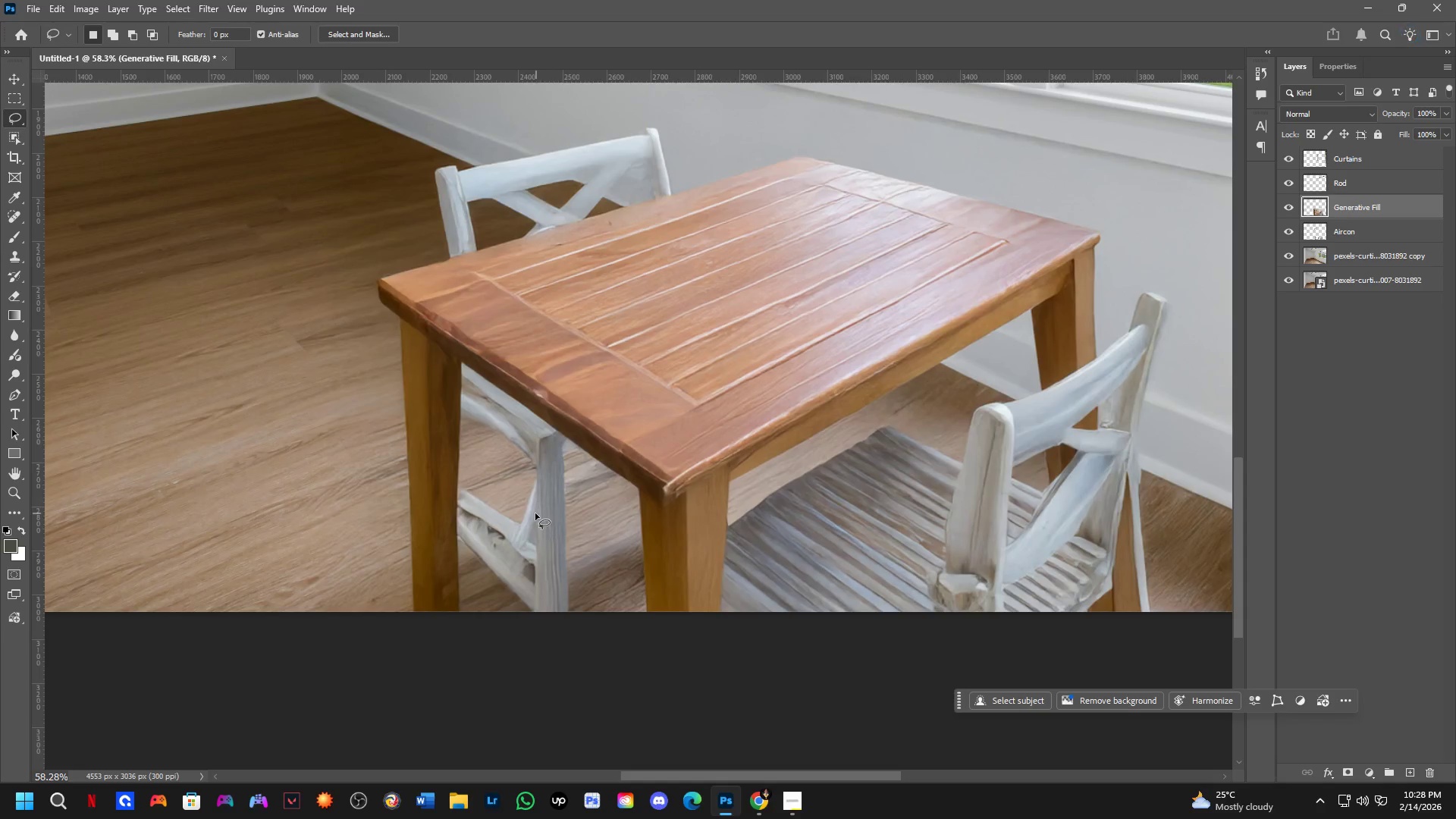 
left_click_drag(start_coordinate=[529, 535], to_coordinate=[541, 487])
 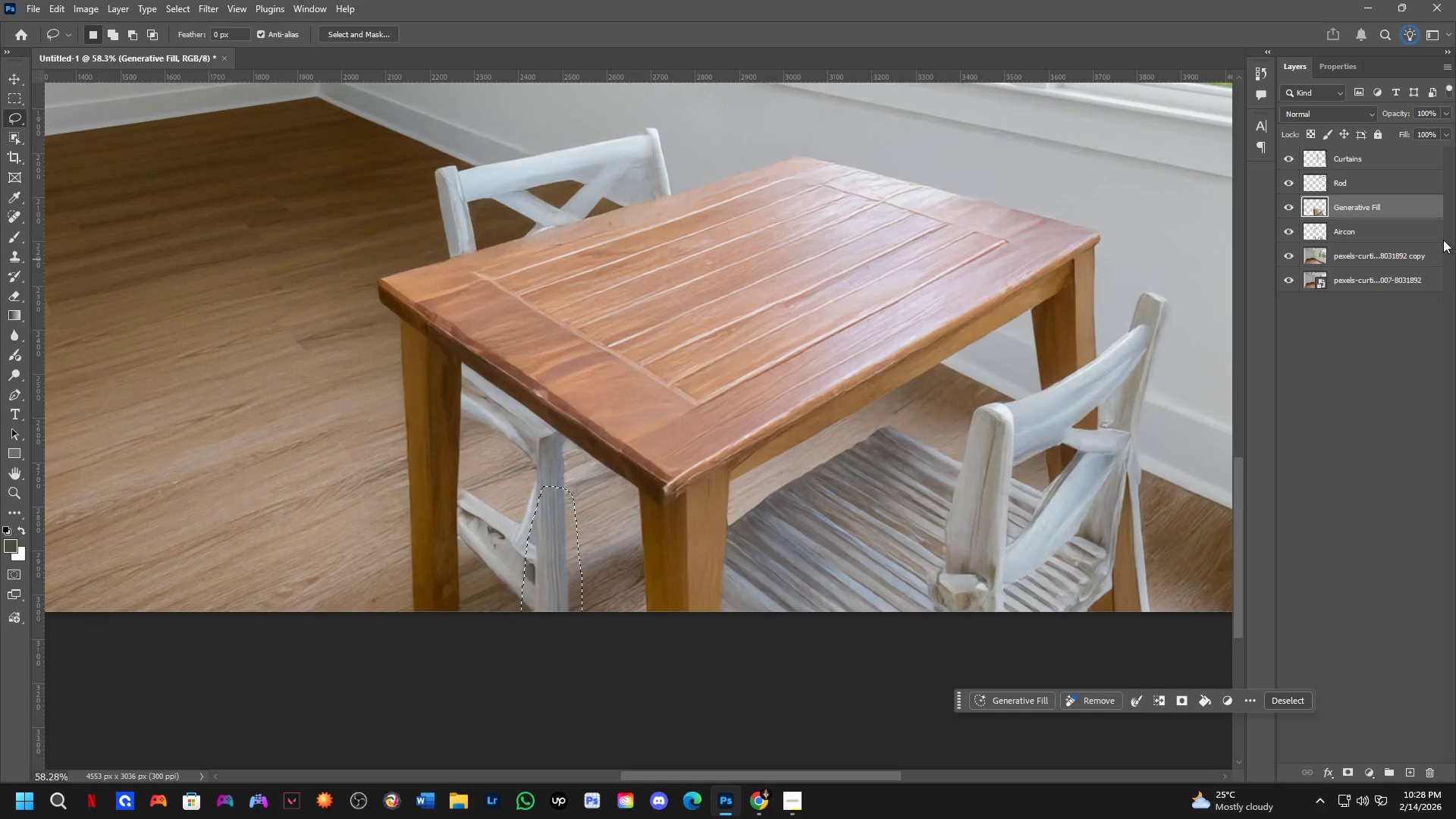 
key(Control+J)
 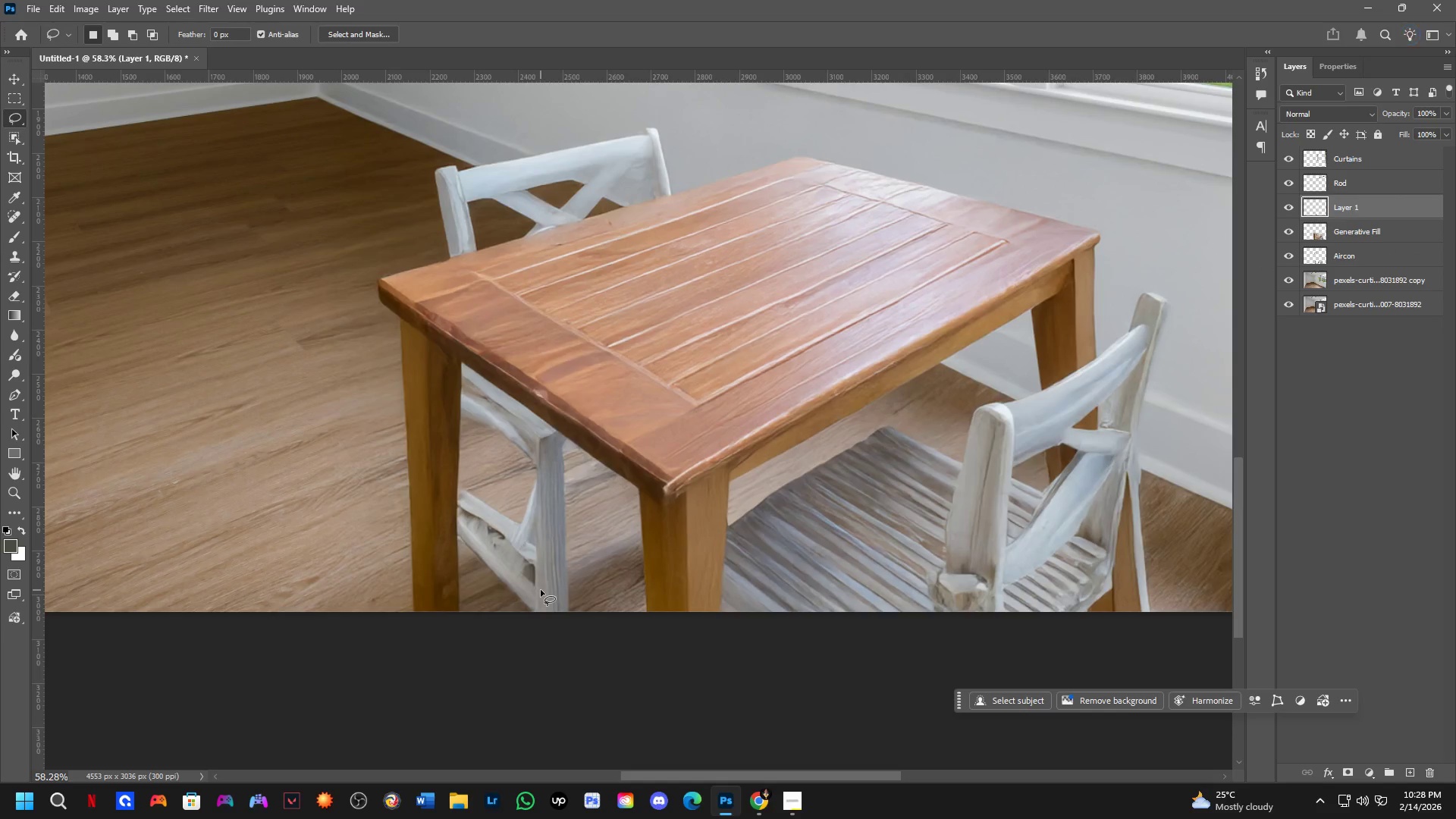 
key(Control+T)
 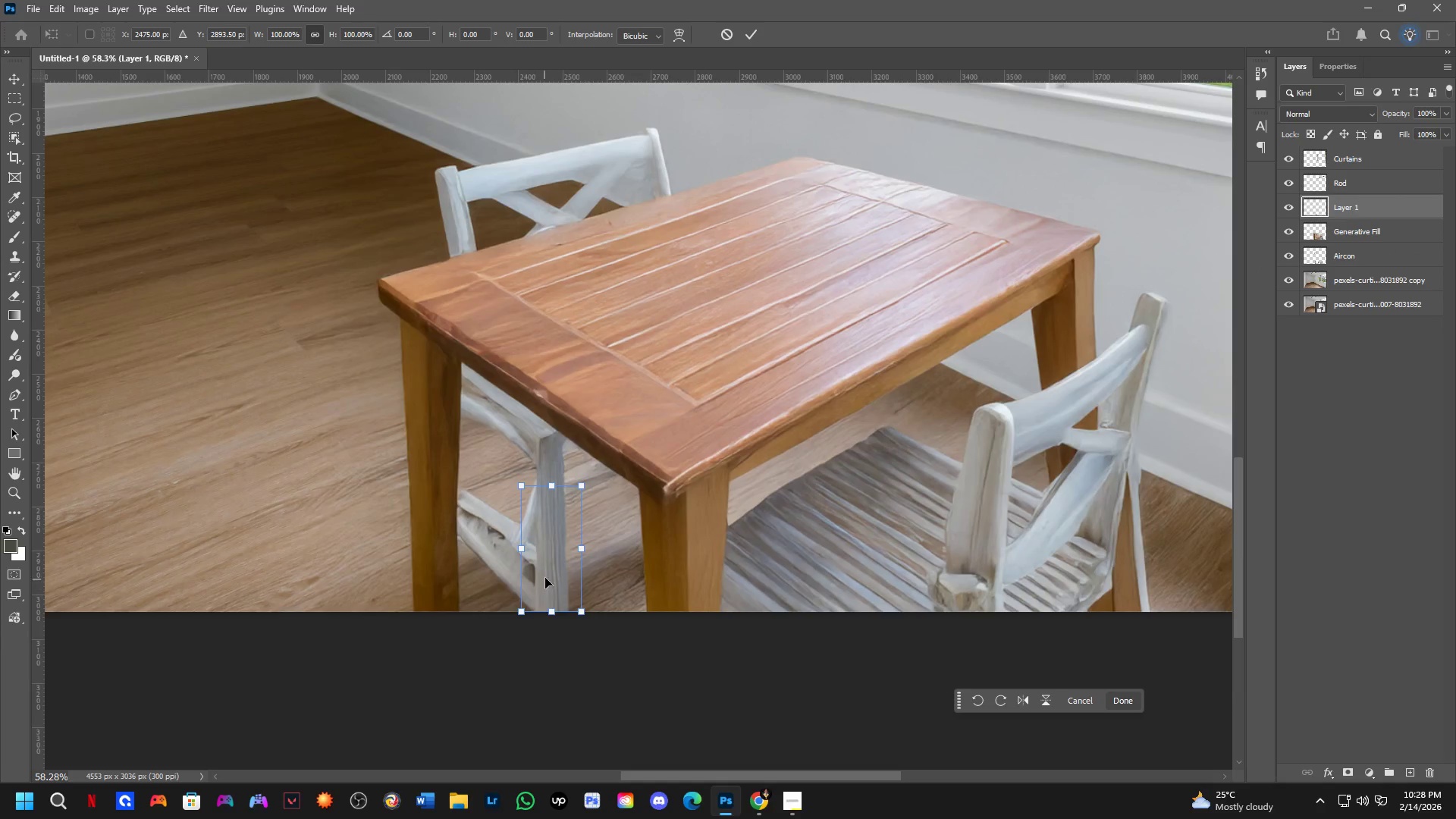 
hold_key(key=ShiftLeft, duration=0.78)
left_click_drag(start_coordinate=[548, 571], to_coordinate=[780, 499])
 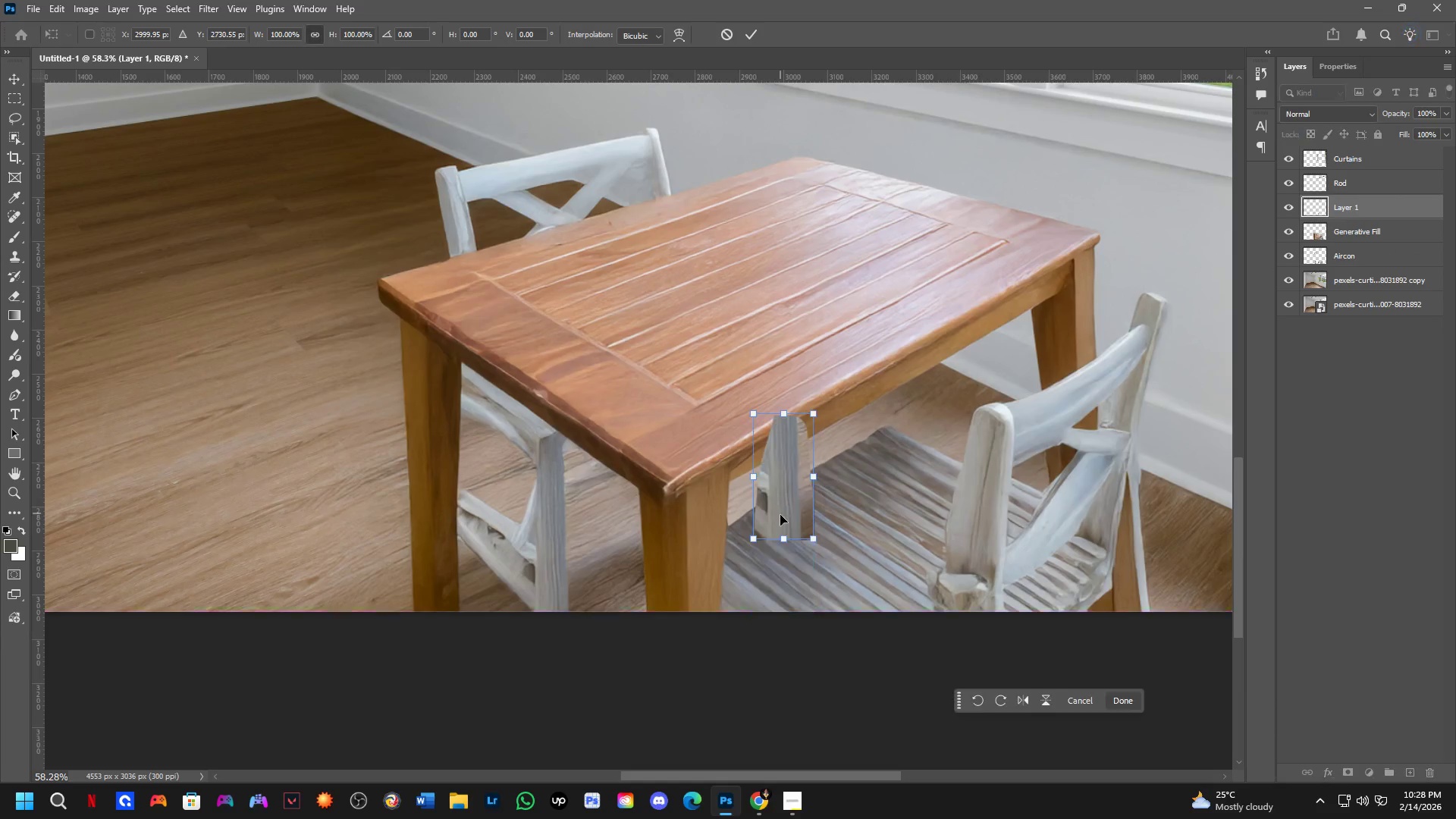 
hold_key(key=ControlLeft, duration=1.47)
left_click_drag(start_coordinate=[781, 520], to_coordinate=[748, 564])
 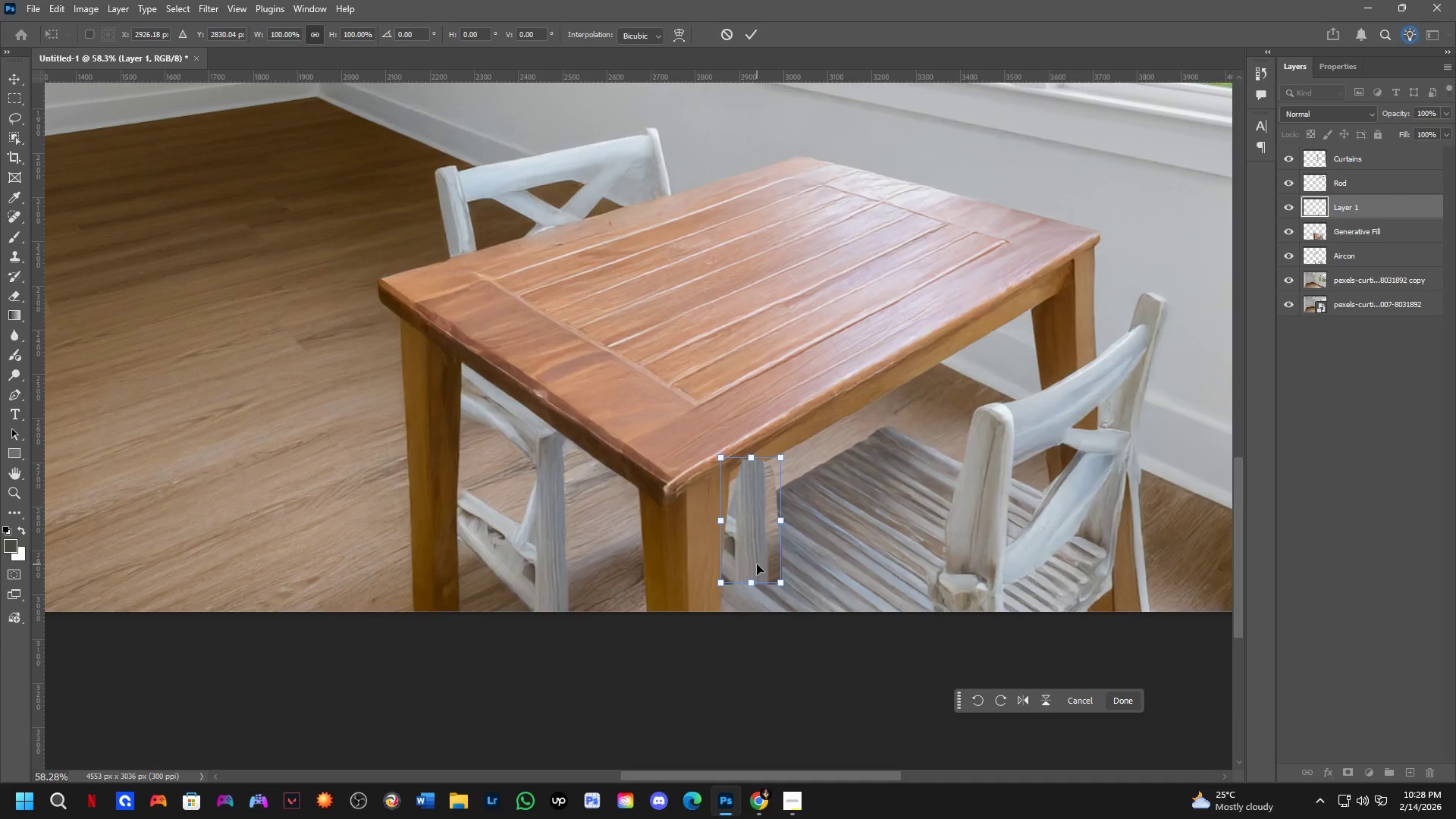 
hold_key(key=ControlLeft, duration=0.61)
left_click_drag(start_coordinate=[758, 558], to_coordinate=[774, 551])
 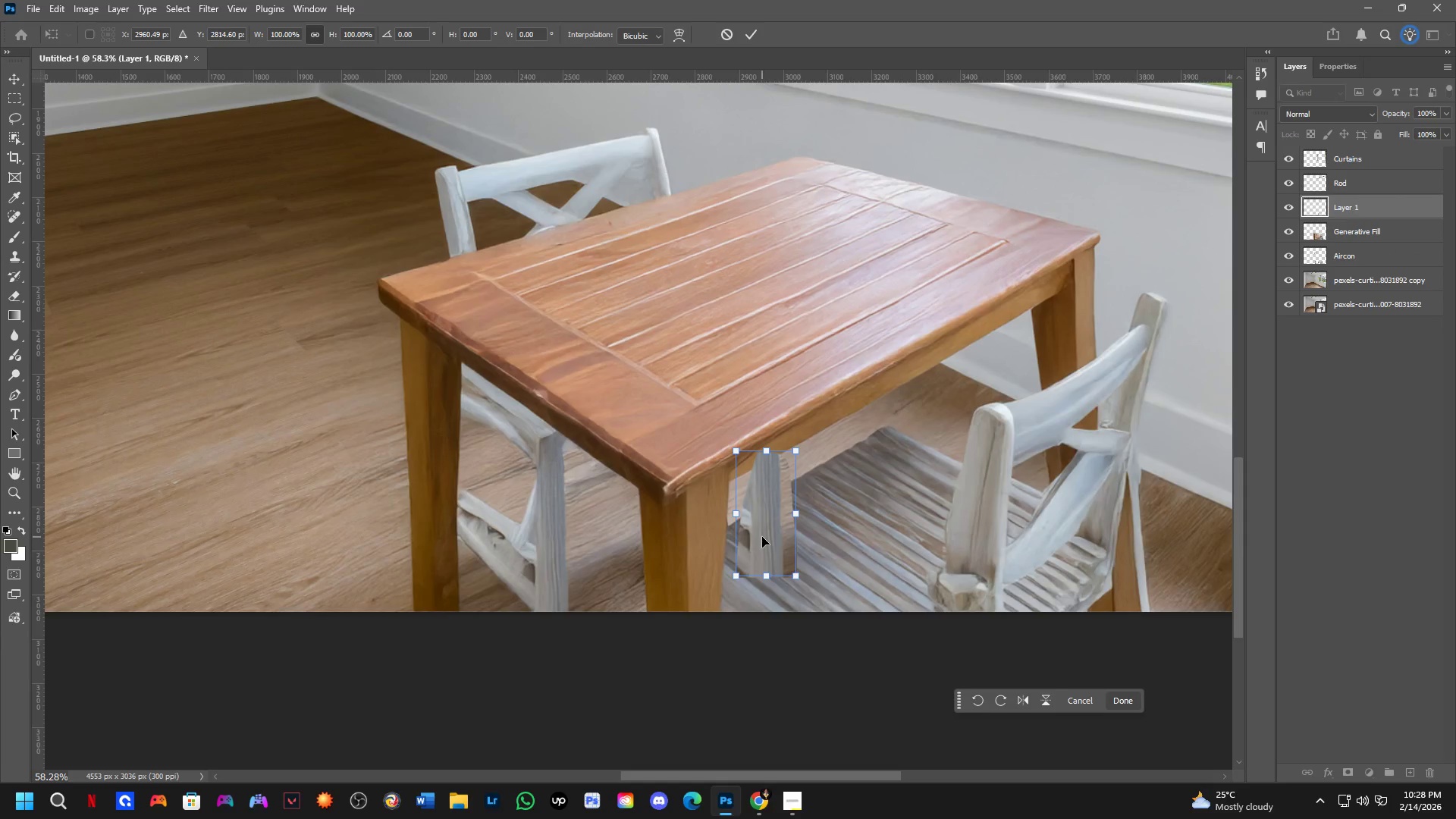 
key(NumpadEnter)
 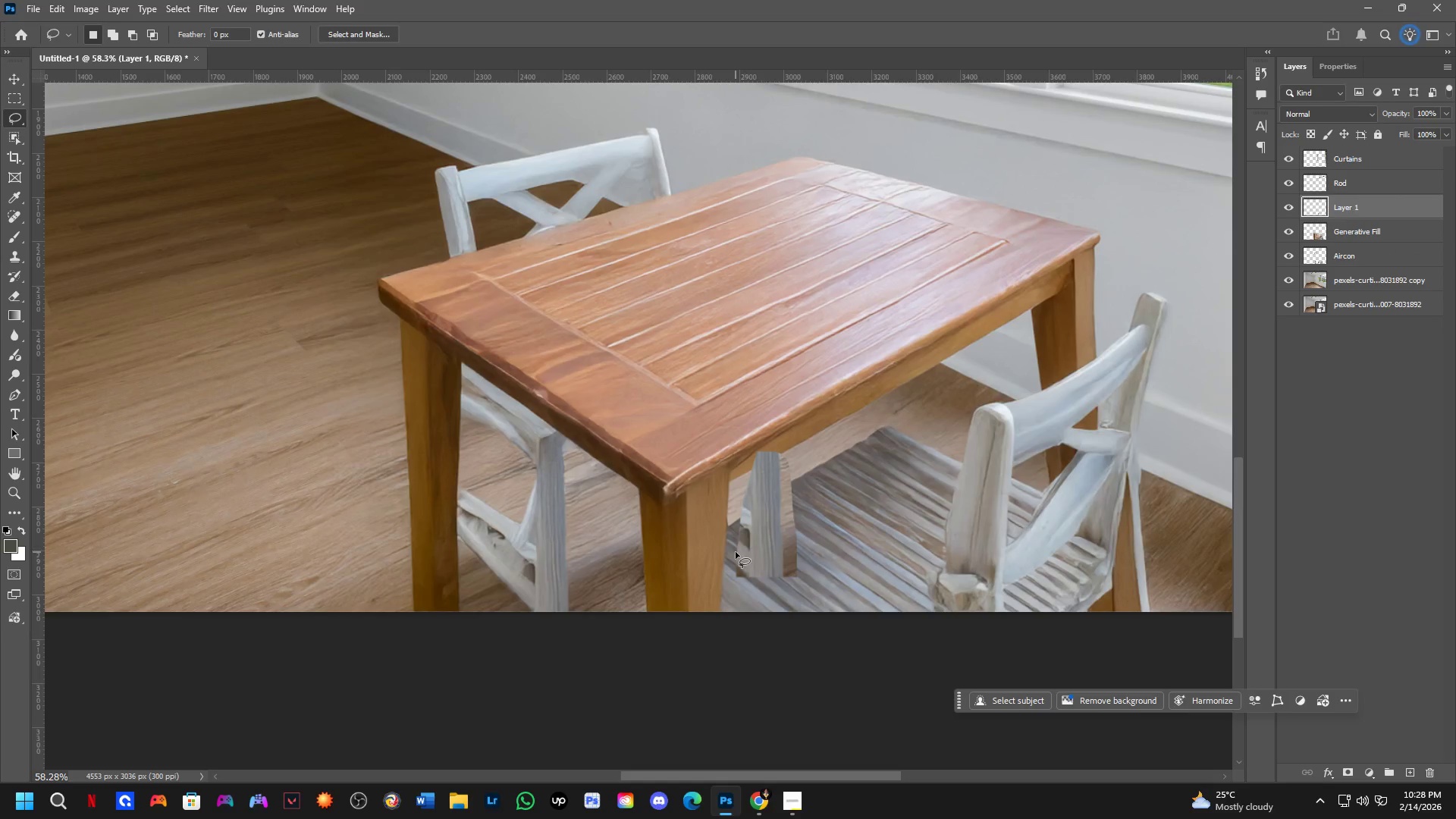 
hold_key(key=ControlLeft, duration=0.64)
left_click_drag(start_coordinate=[763, 526], to_coordinate=[763, 517])
 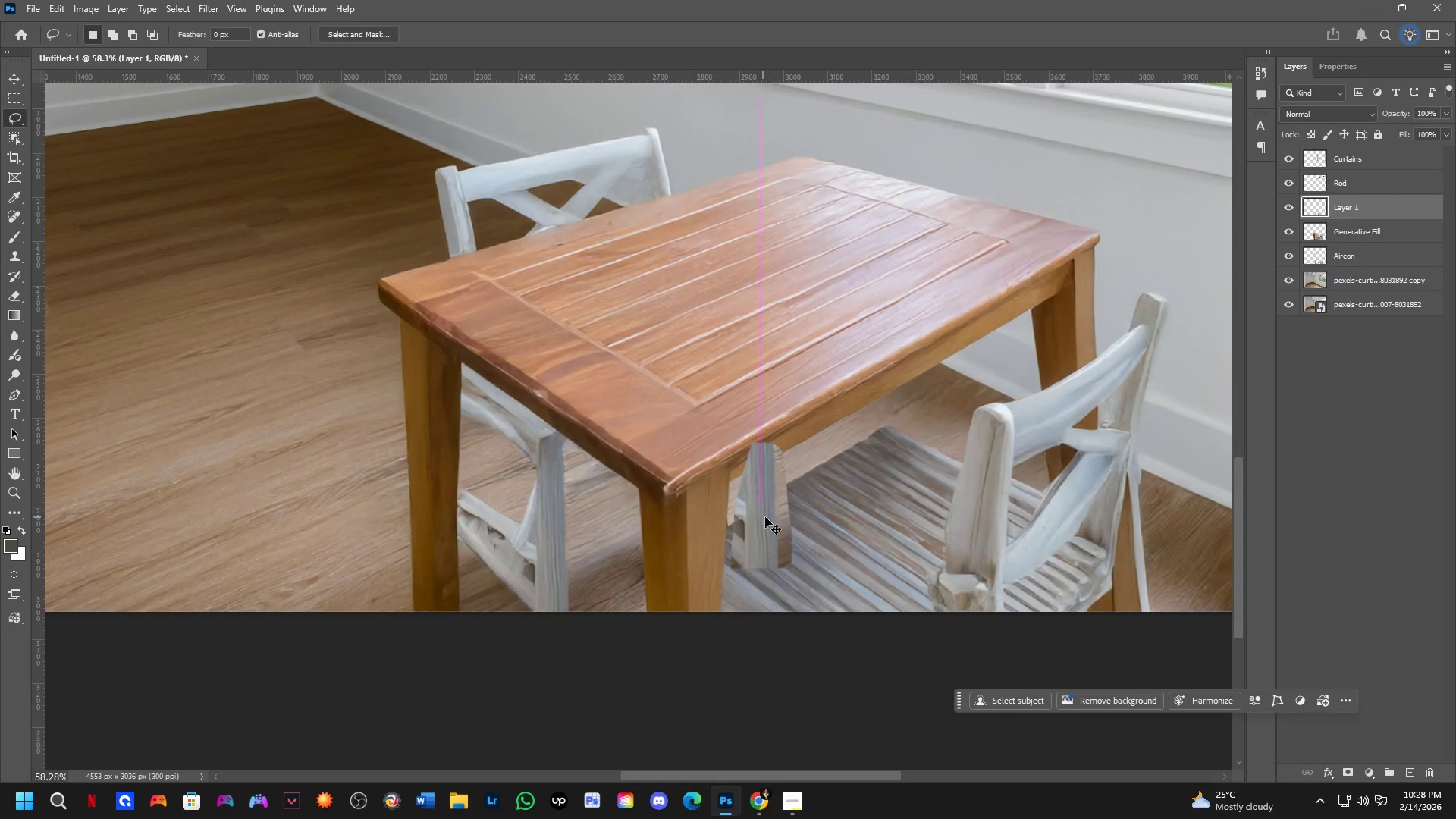 
hold_key(key=ControlLeft, duration=24.39)
left_click([1346, 768])
 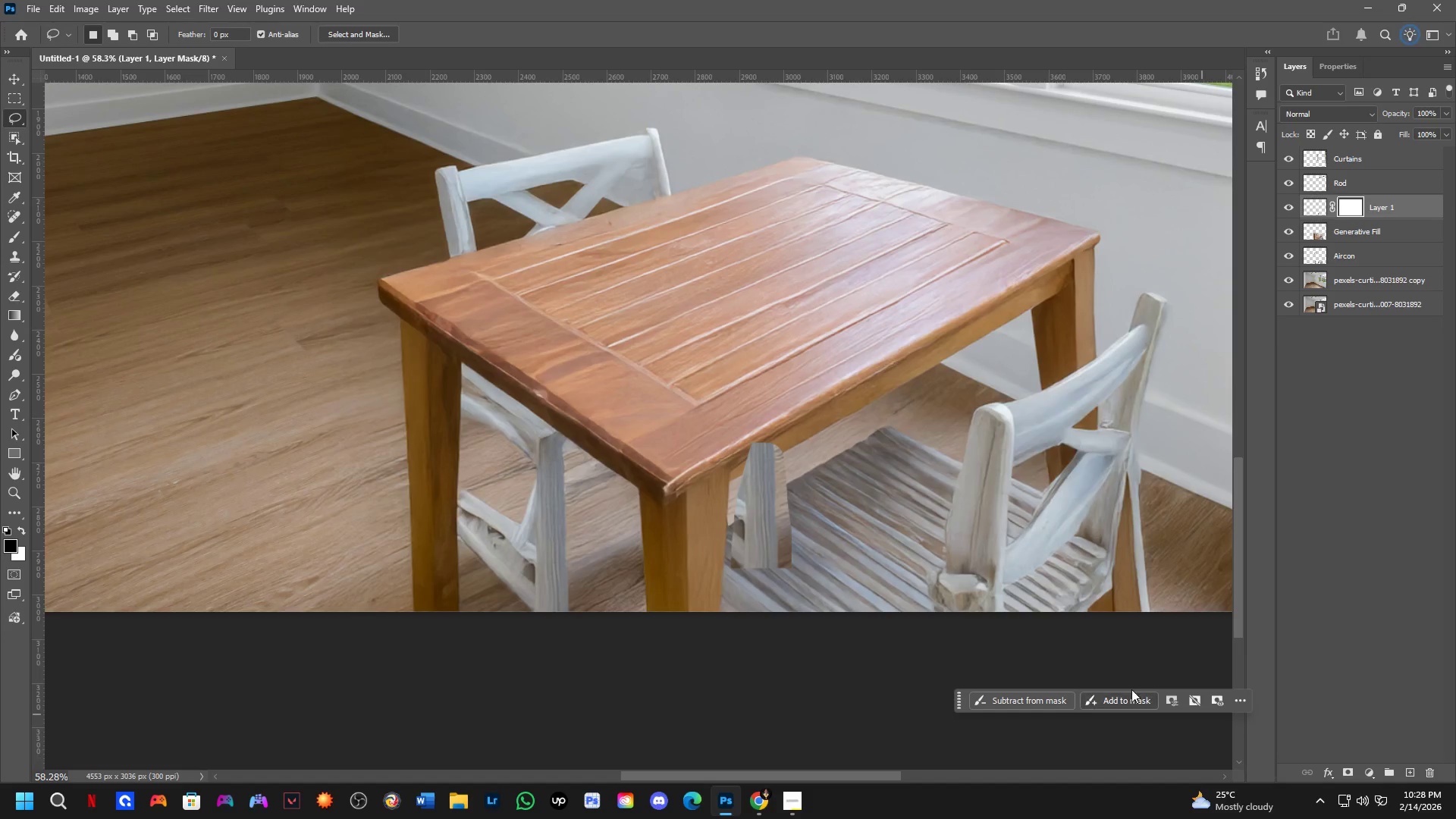 
key(B)
 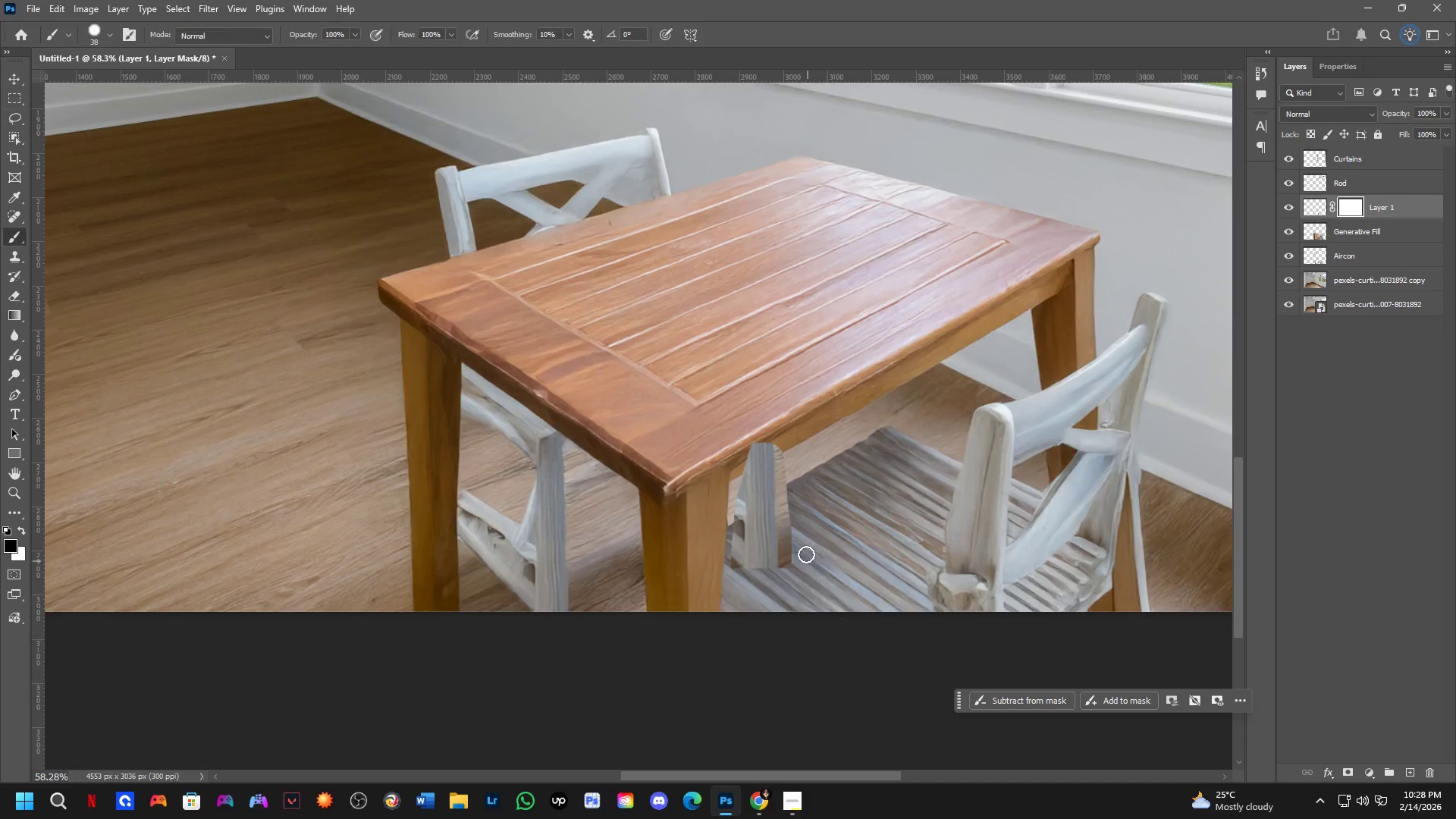 
scroll: coordinate [786, 506], scroll_direction: up, amount: 5.0
 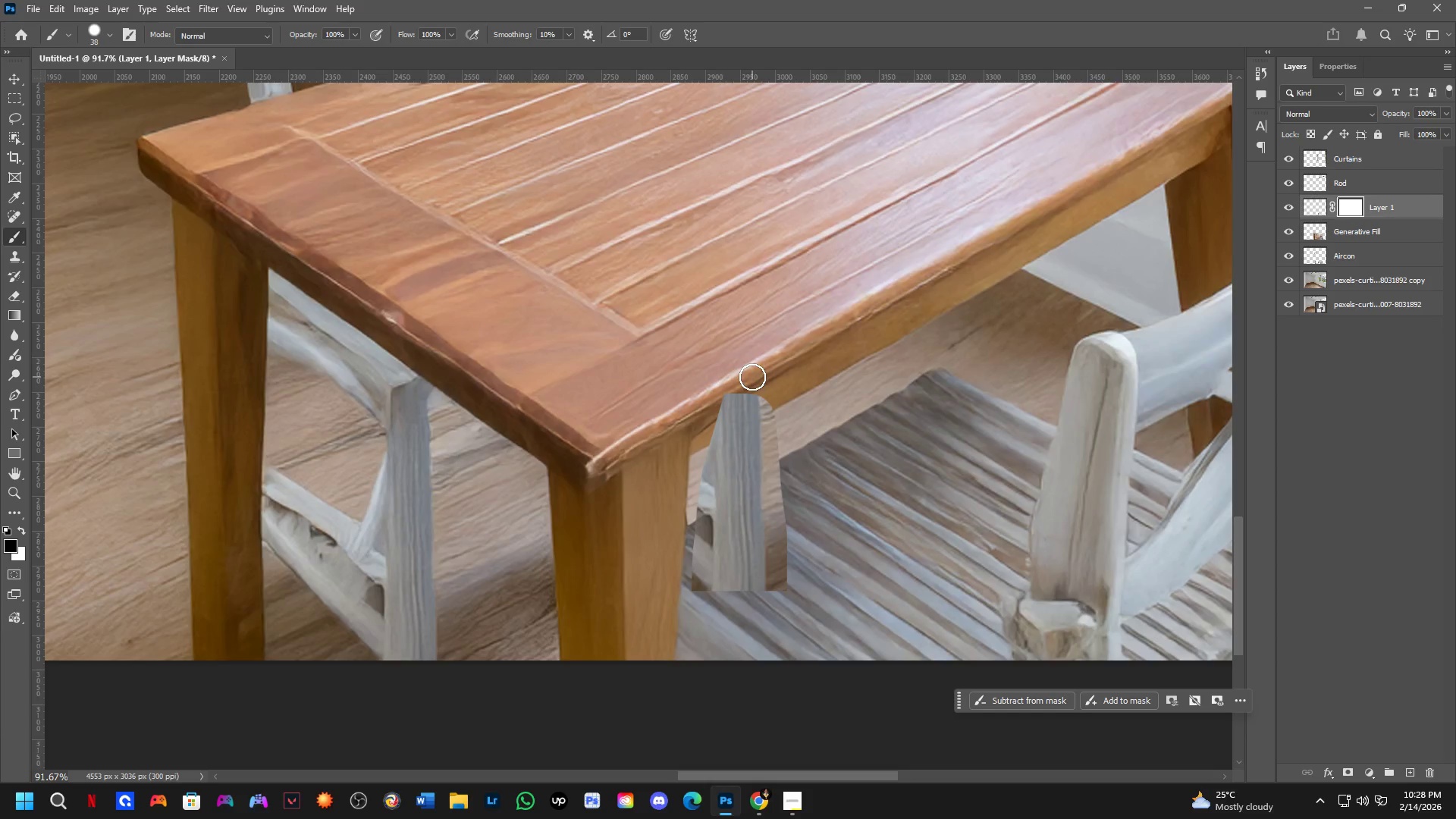 
key(Alt+AltLeft)
 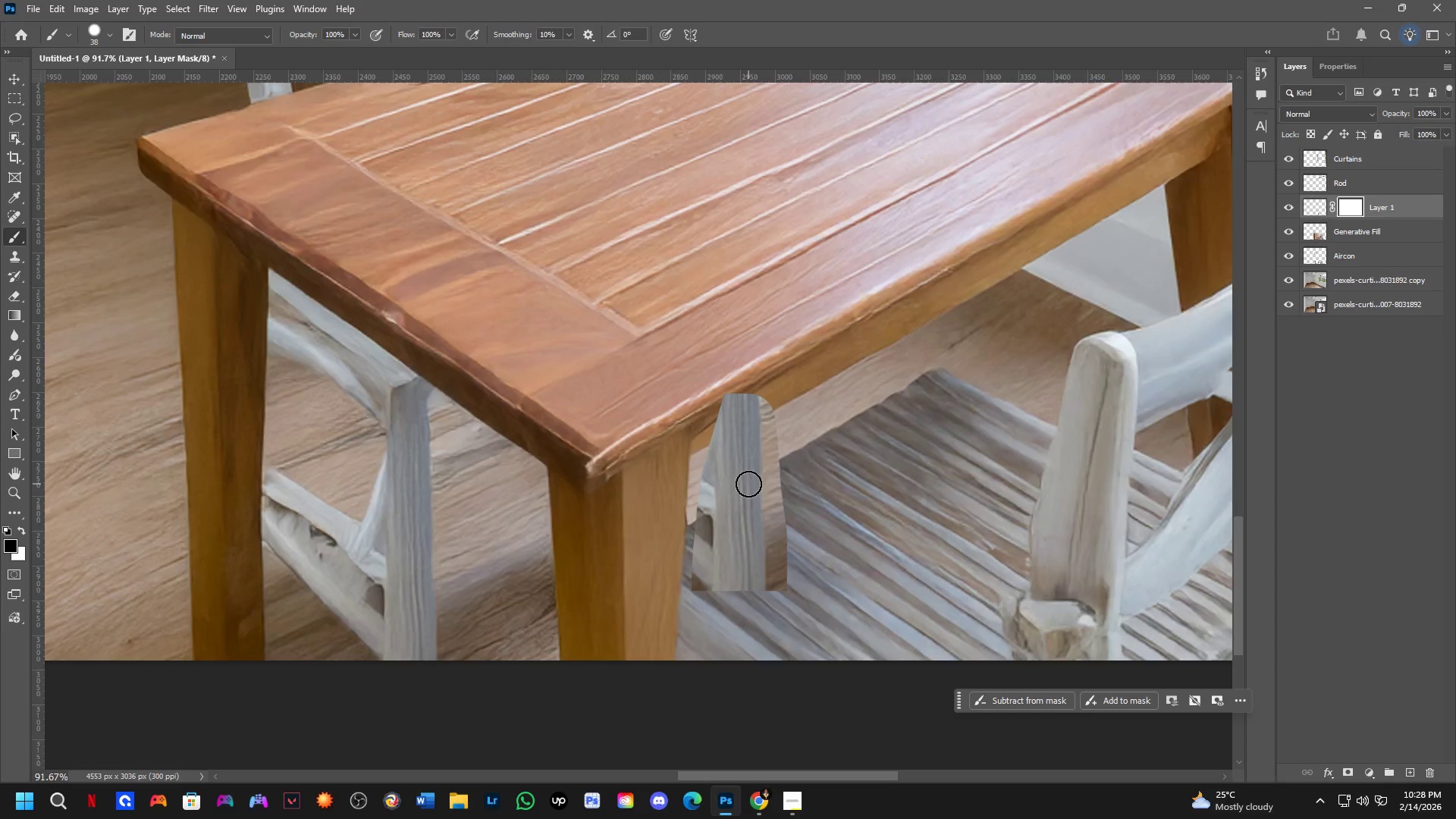 
hold_key(key=AltLeft, duration=0.34)
 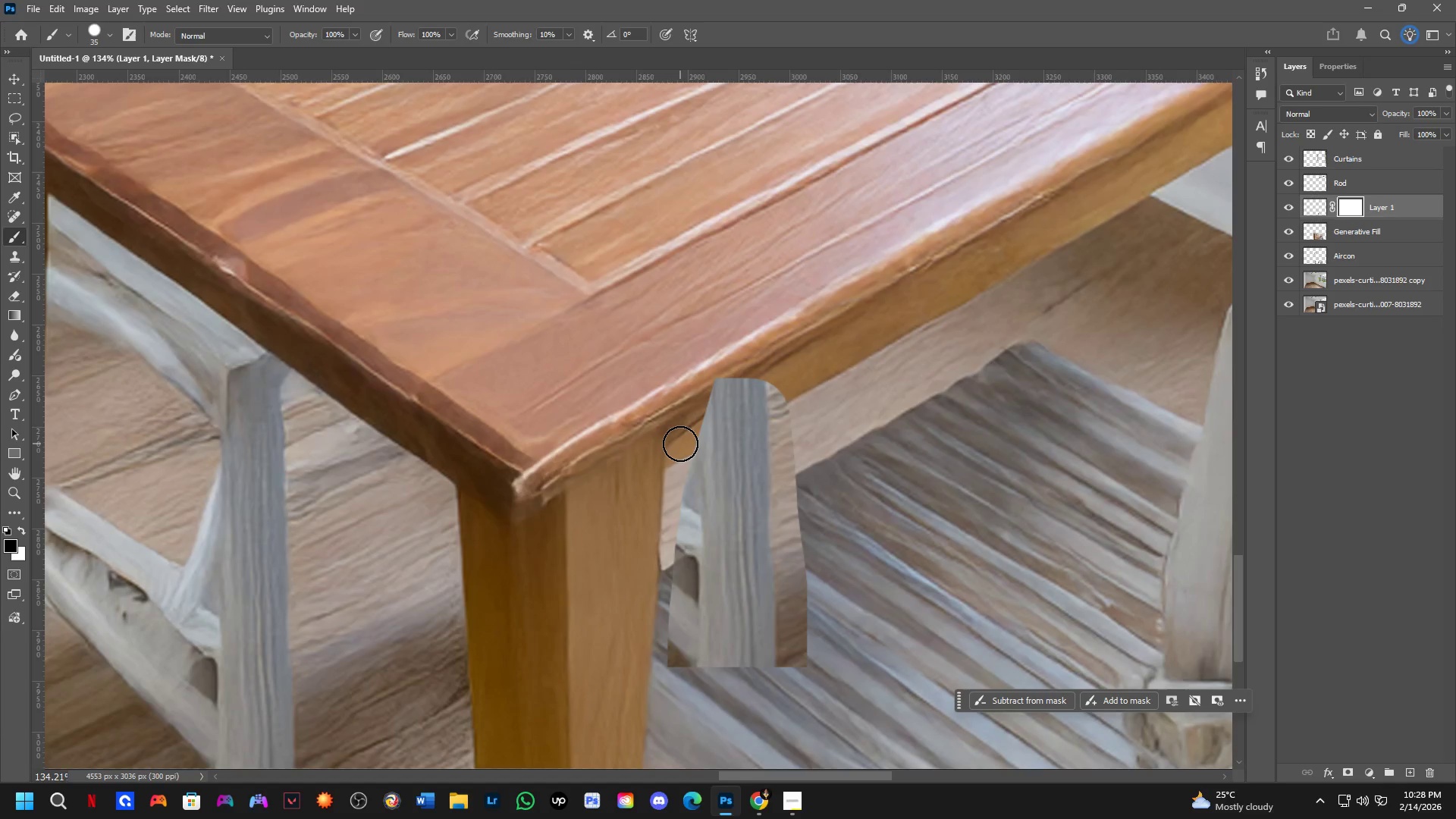 
scroll: coordinate [745, 426], scroll_direction: up, amount: 4.0
 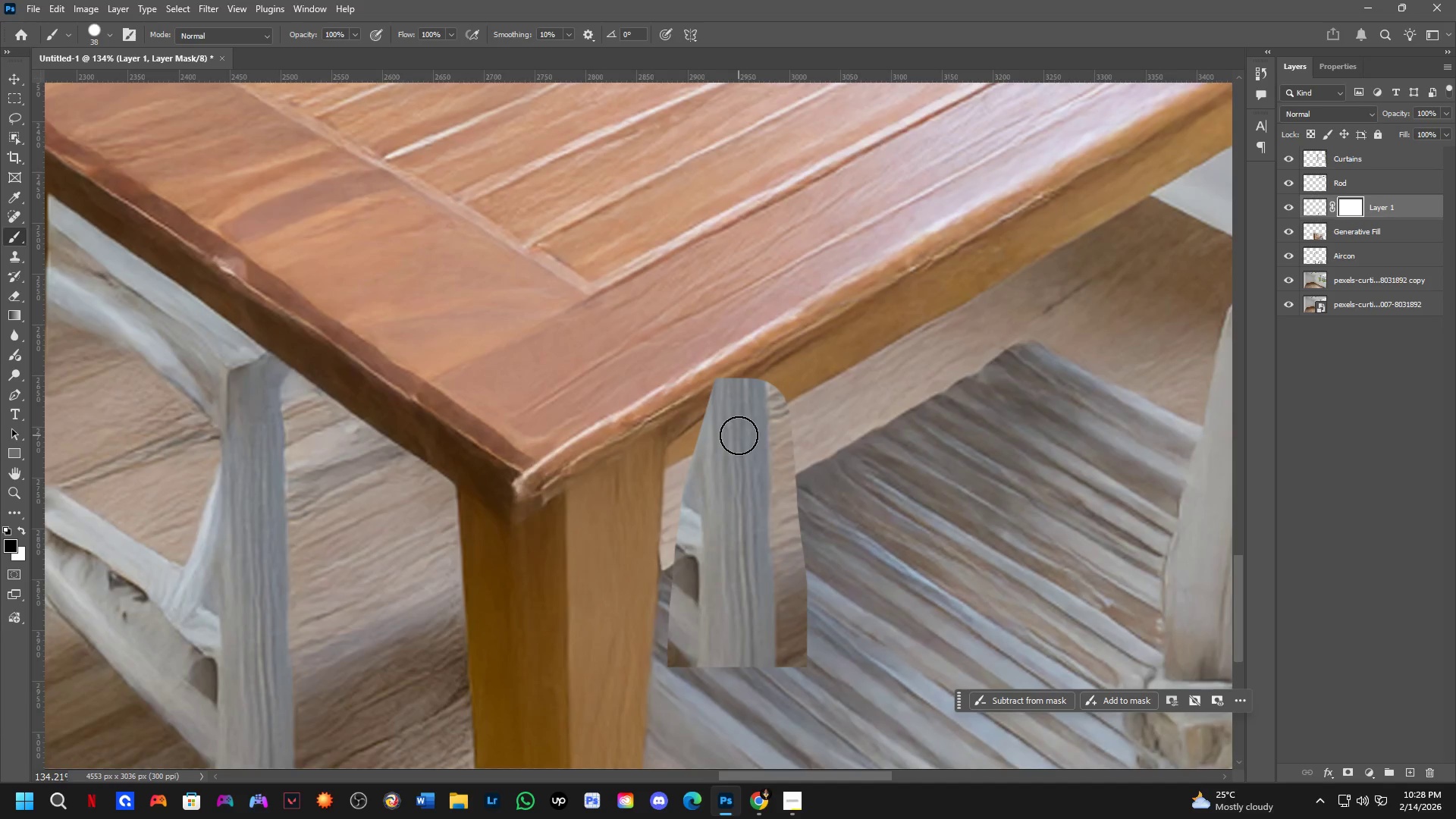 
left_click([680, 443])